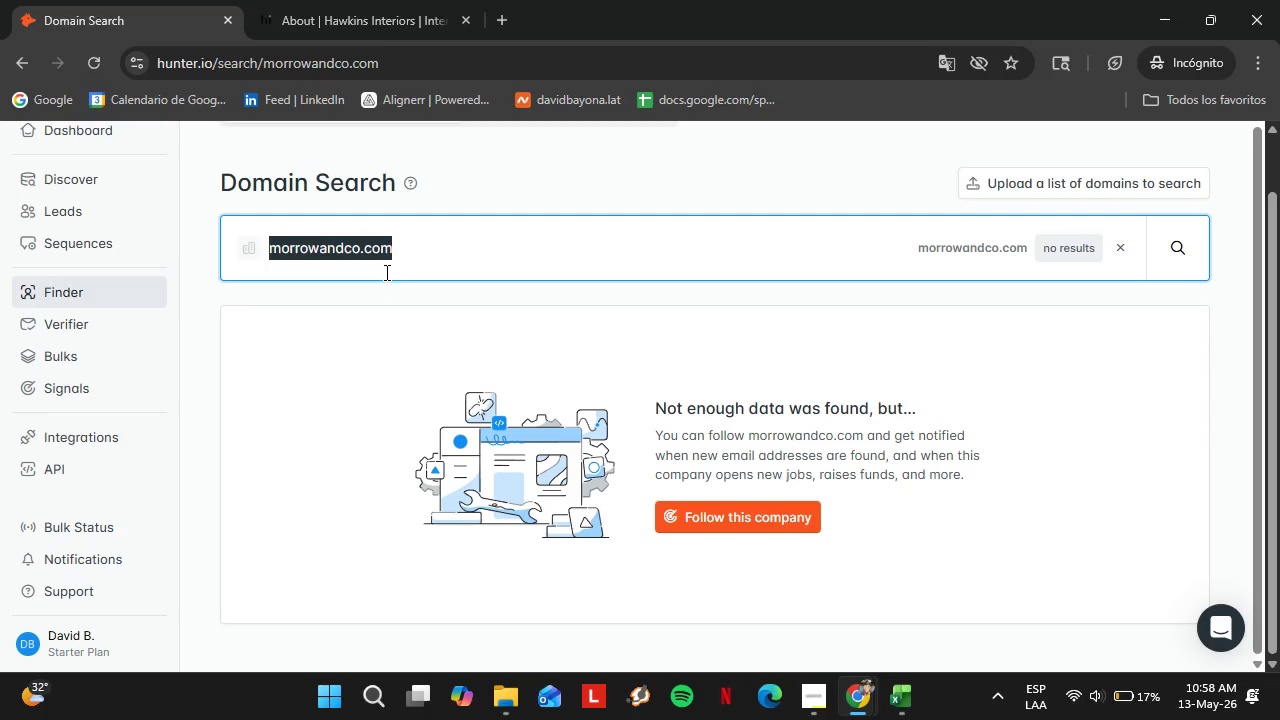 
type(napppadori.com)
 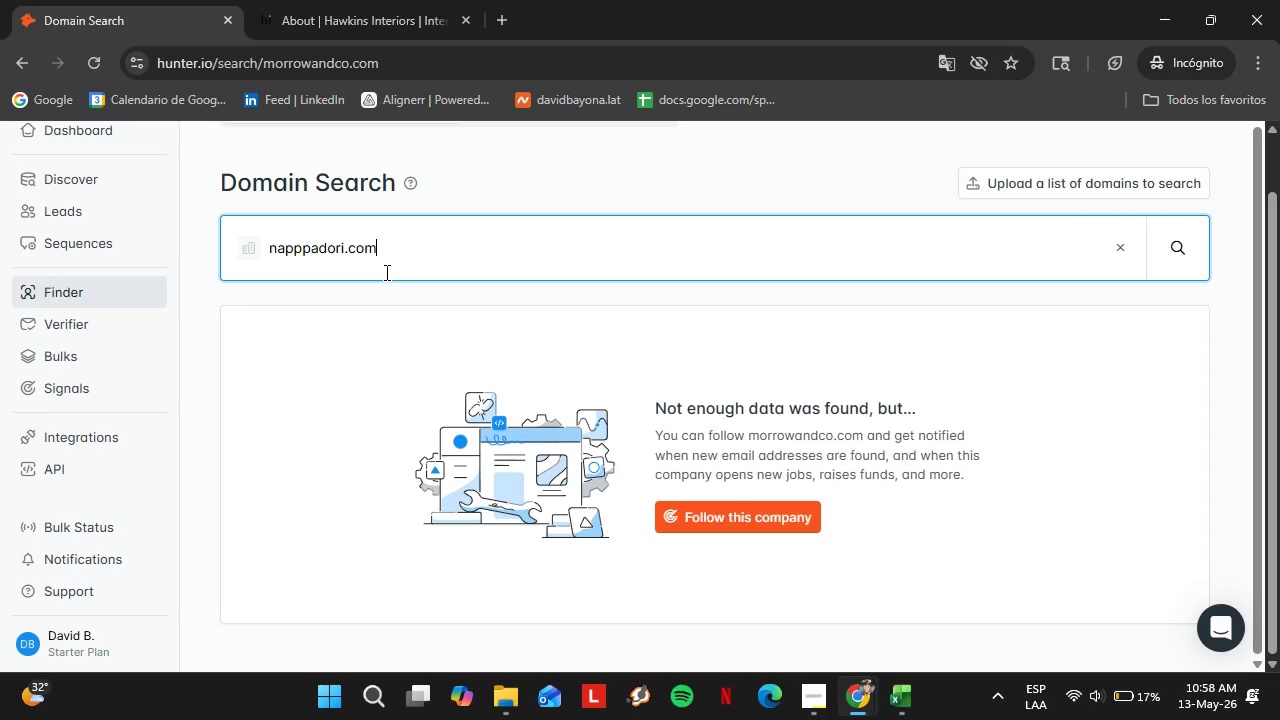 
key(Enter)
 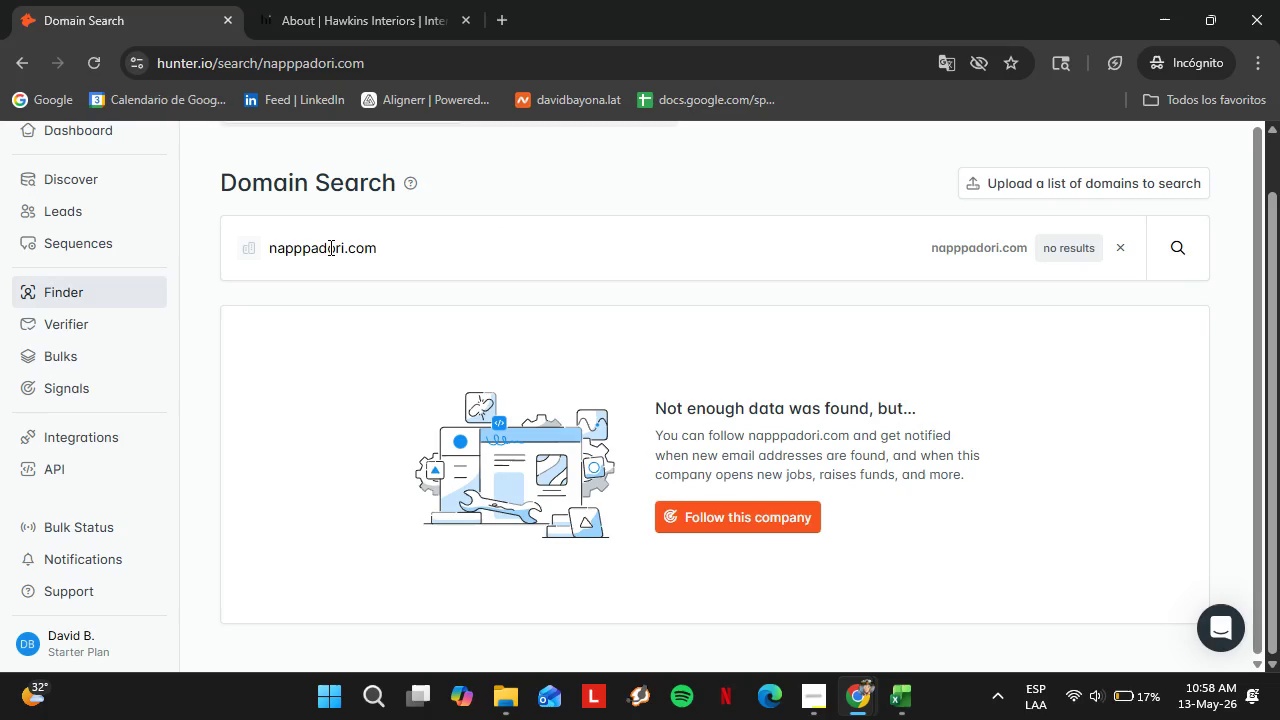 
double_click([329, 247])
 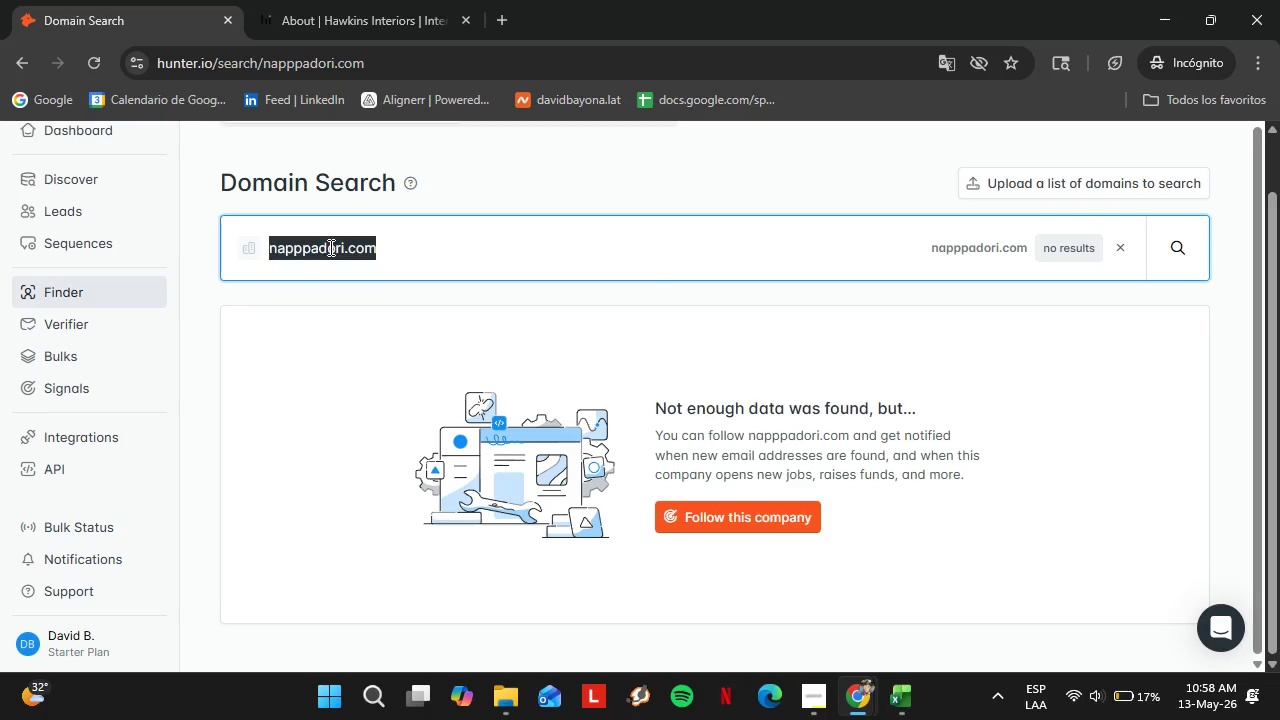 
triple_click([329, 247])
 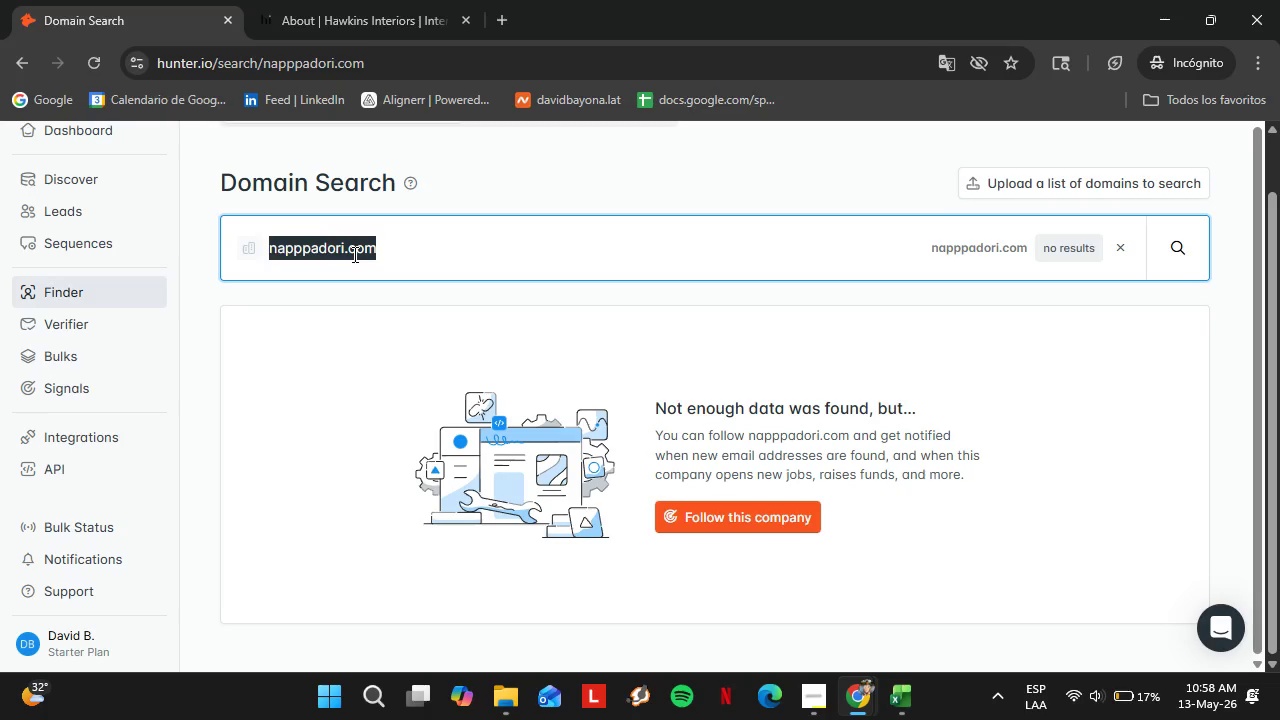 
key(ArrowLeft)
 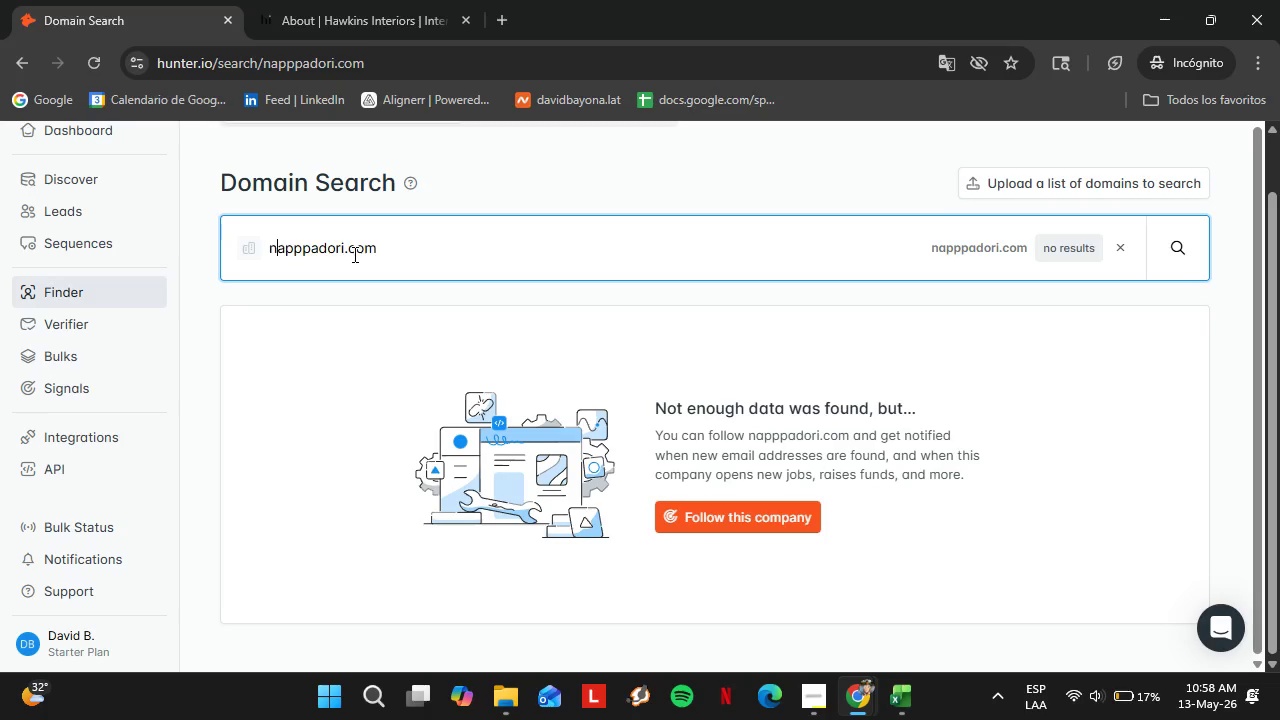 
key(ArrowRight)
 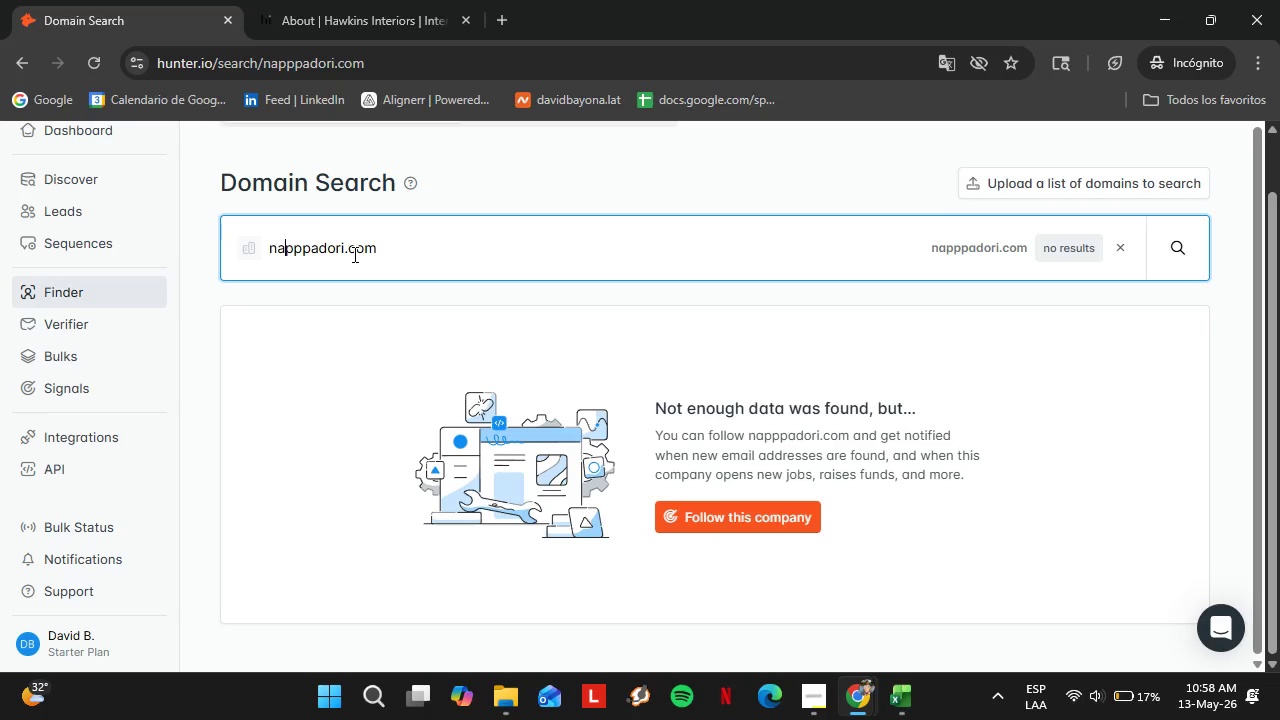 
key(ArrowRight)
 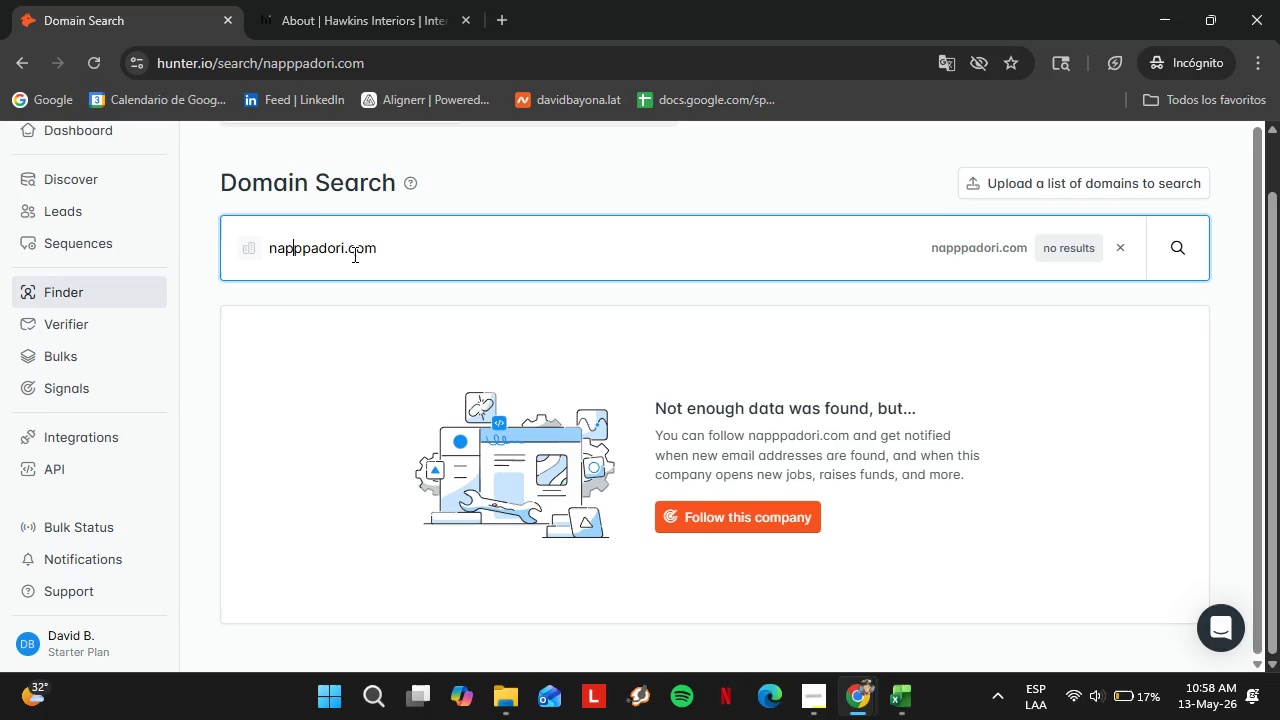 
key(ArrowRight)
 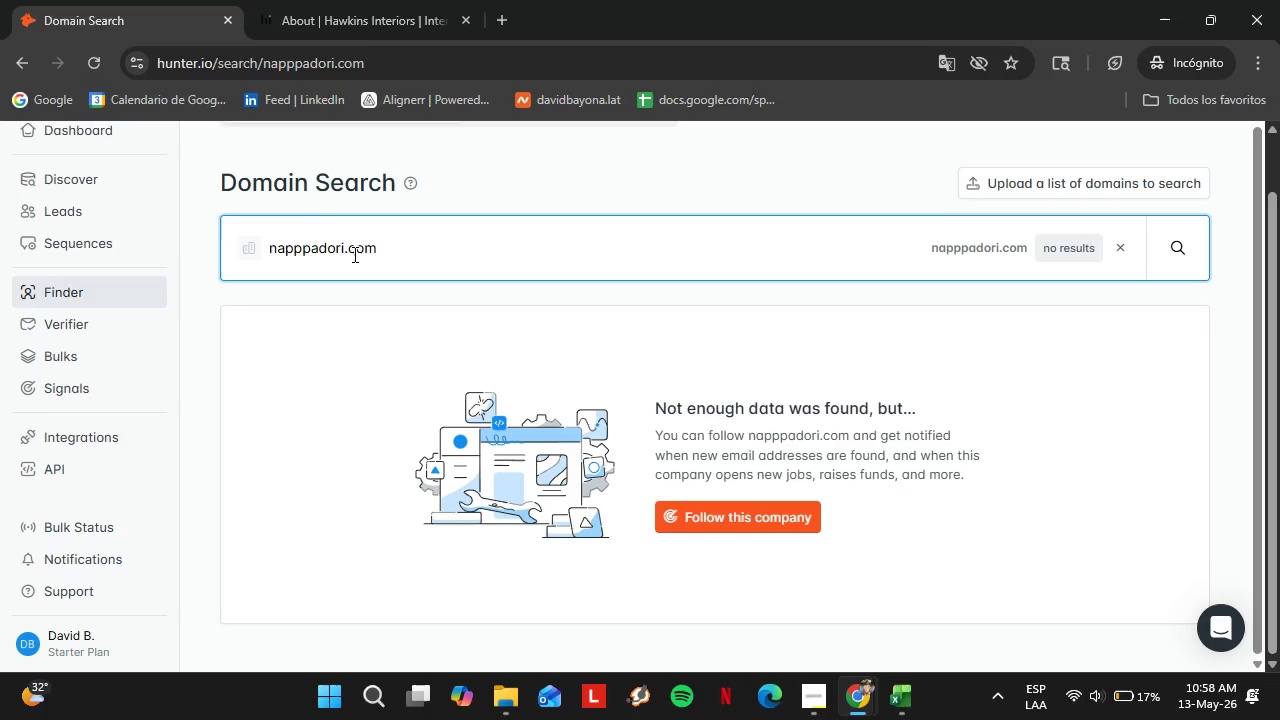 
key(Backspace)
 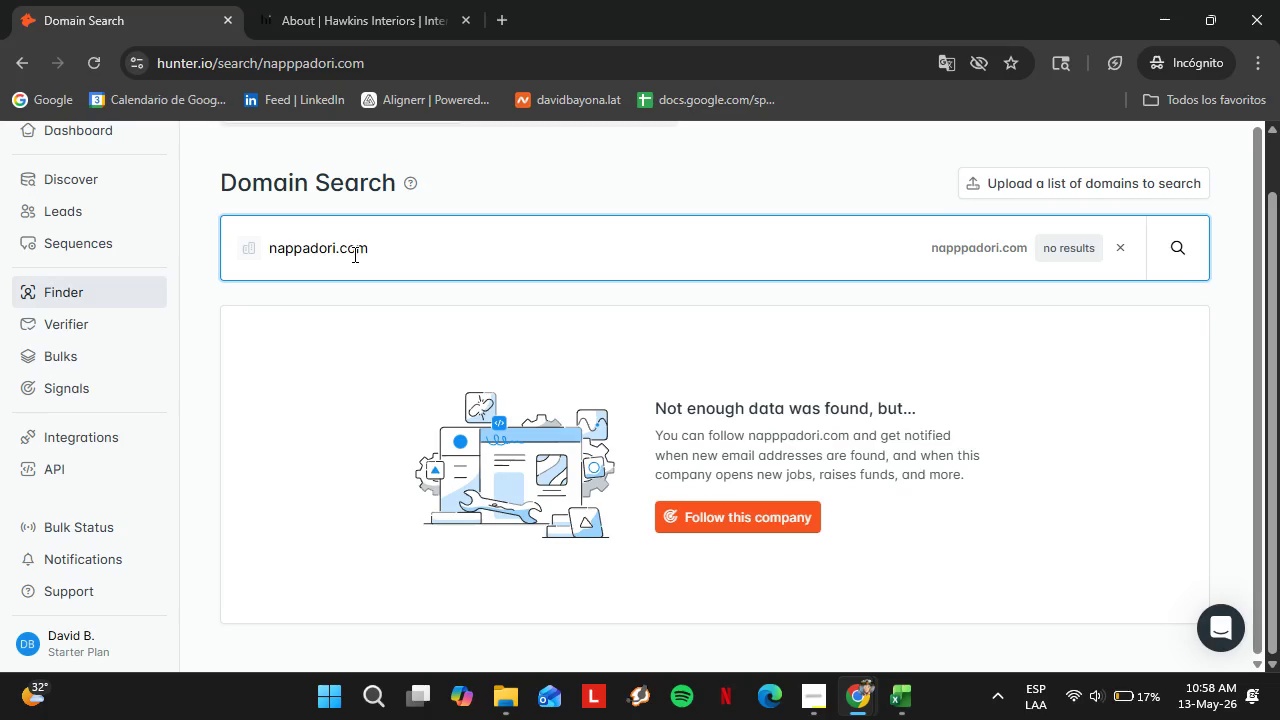 
key(Enter)
 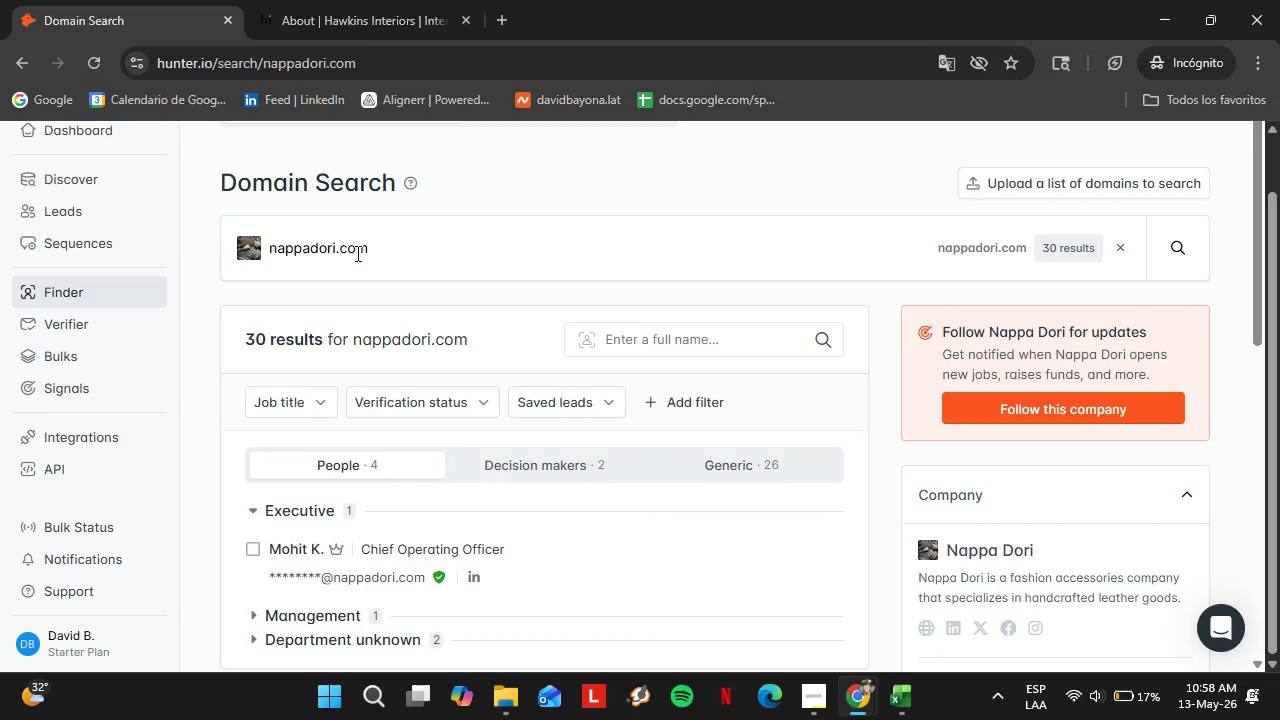 
scroll: coordinate [378, 290], scroll_direction: down, amount: 3.0
 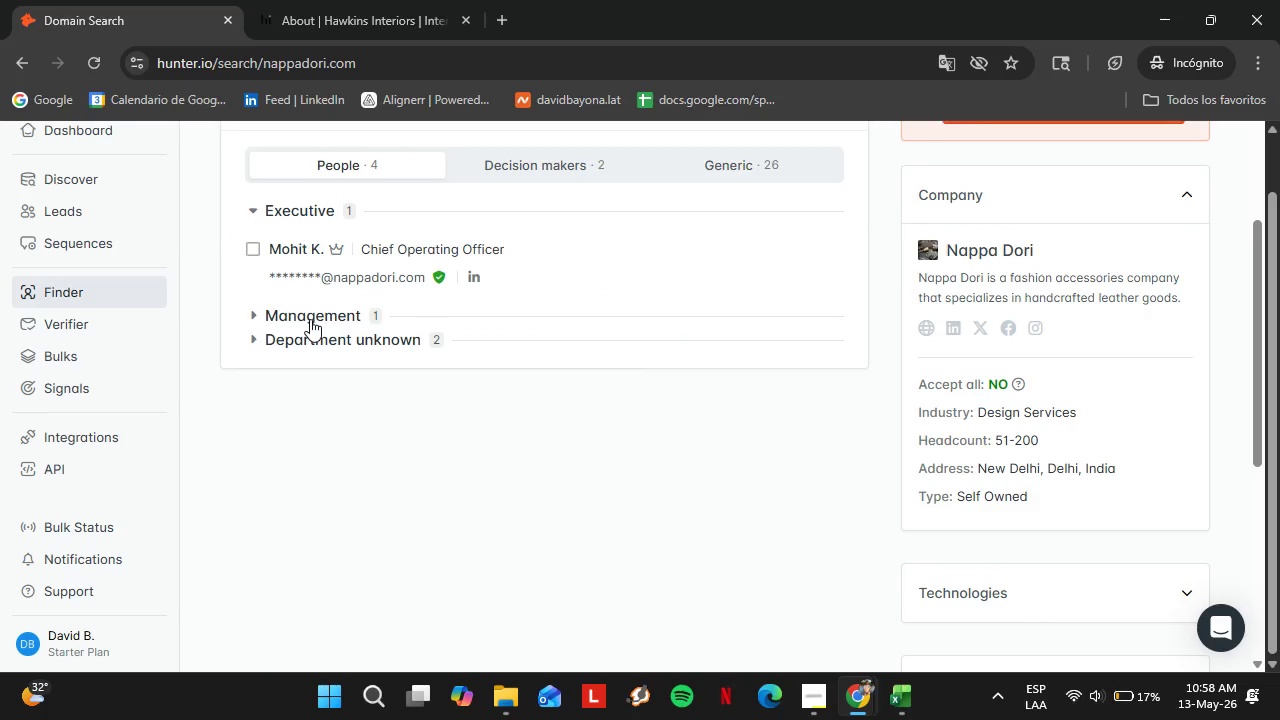 
left_click([310, 319])
 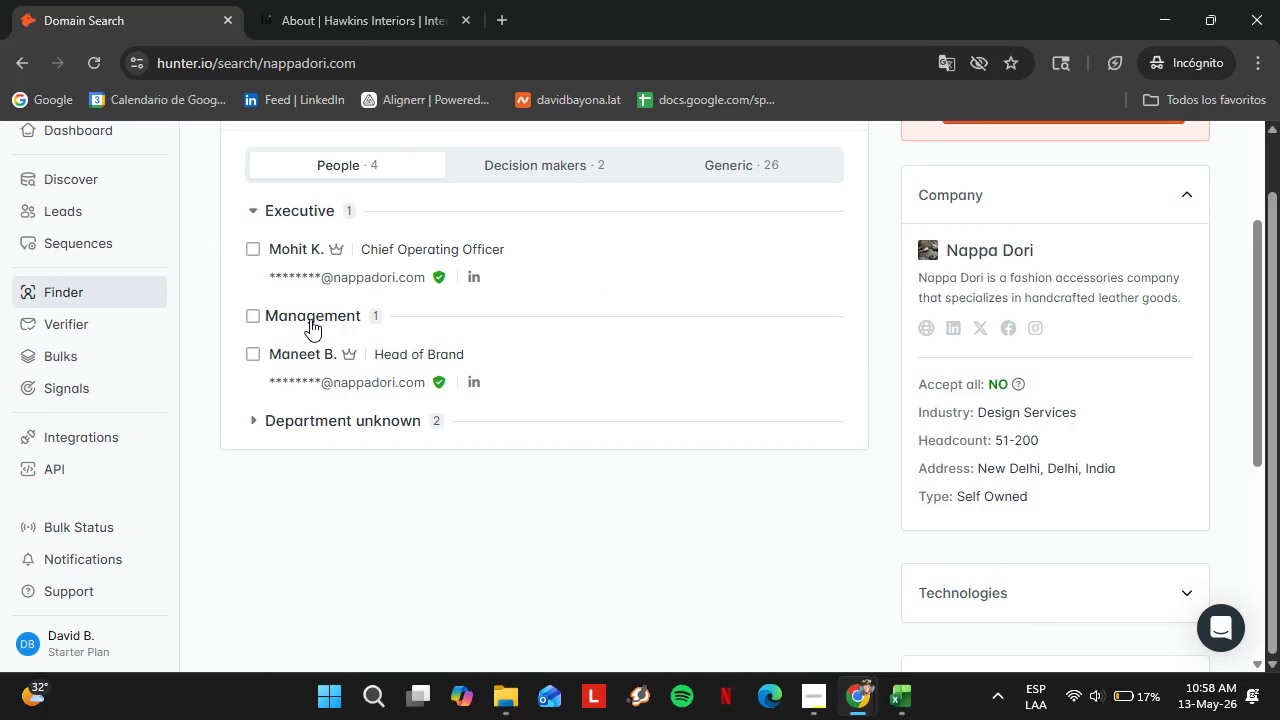 
left_click([310, 319])
 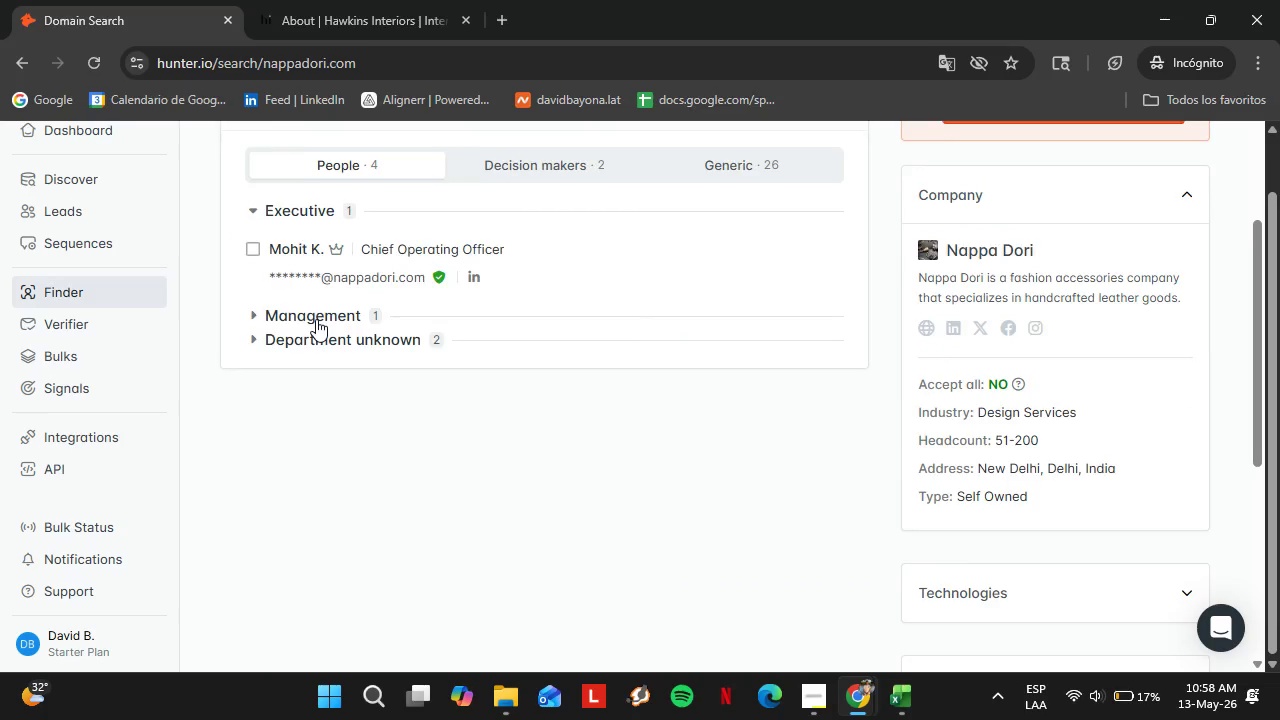 
scroll: coordinate [316, 319], scroll_direction: up, amount: 2.0
 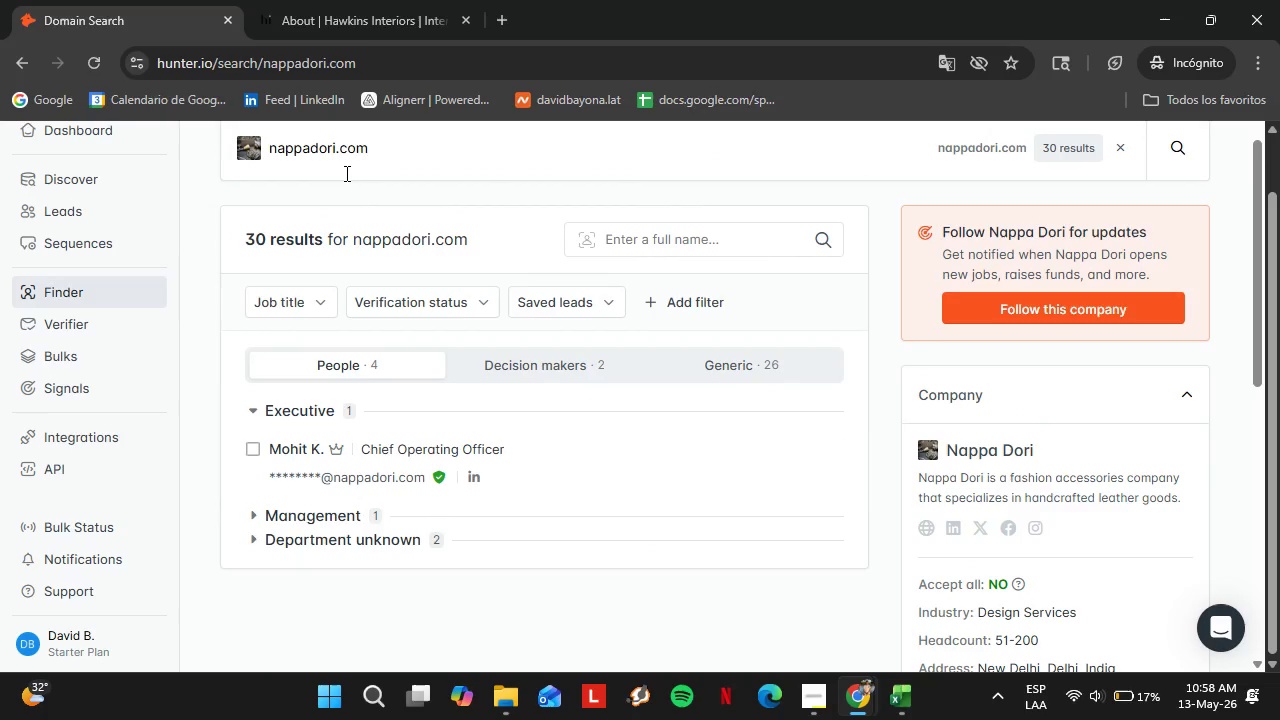 
double_click([345, 173])
 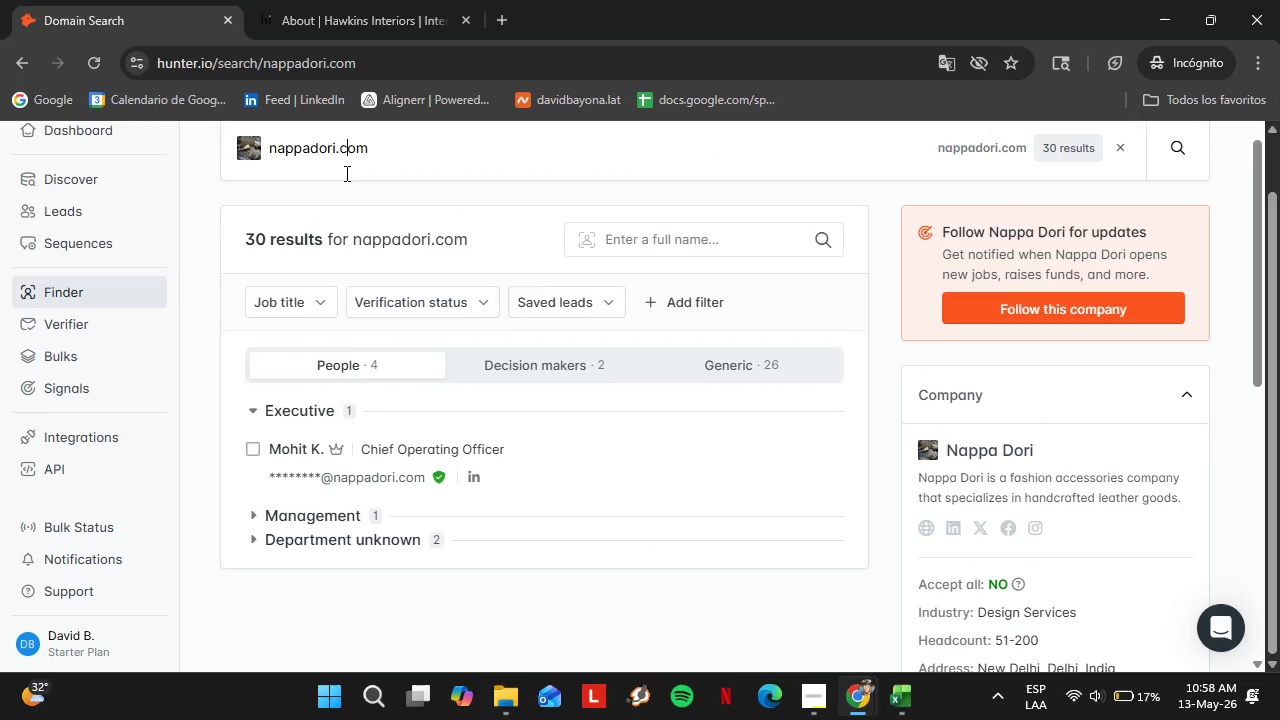 
triple_click([345, 173])
 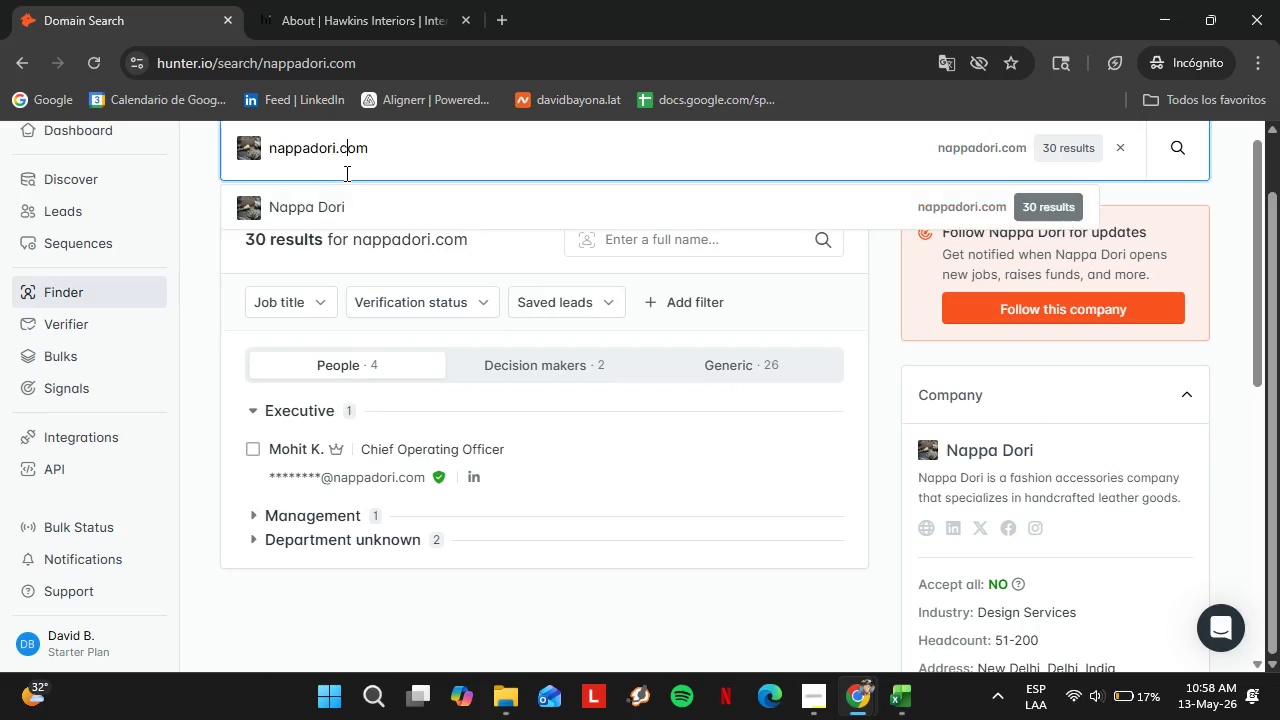 
triple_click([345, 173])
 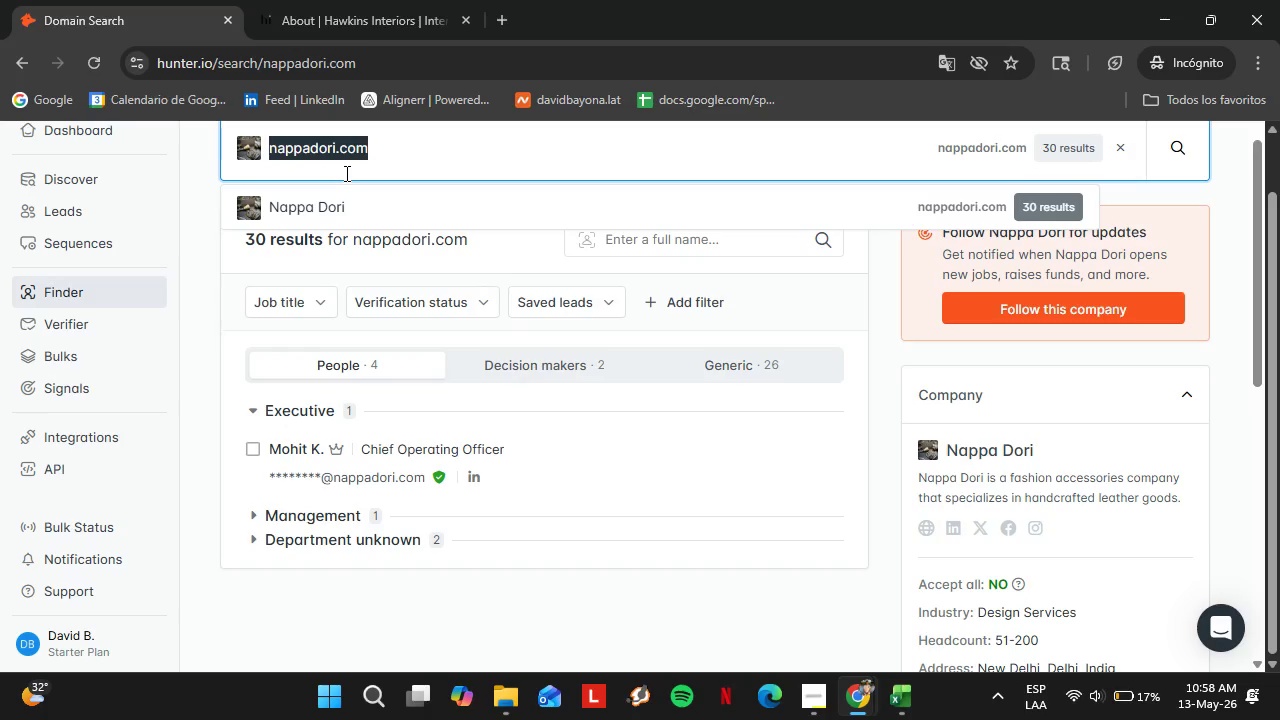 
type(bn)
key(Backspace)
key(Backspace)
key(Backspace)
type(nordicknots.com)
 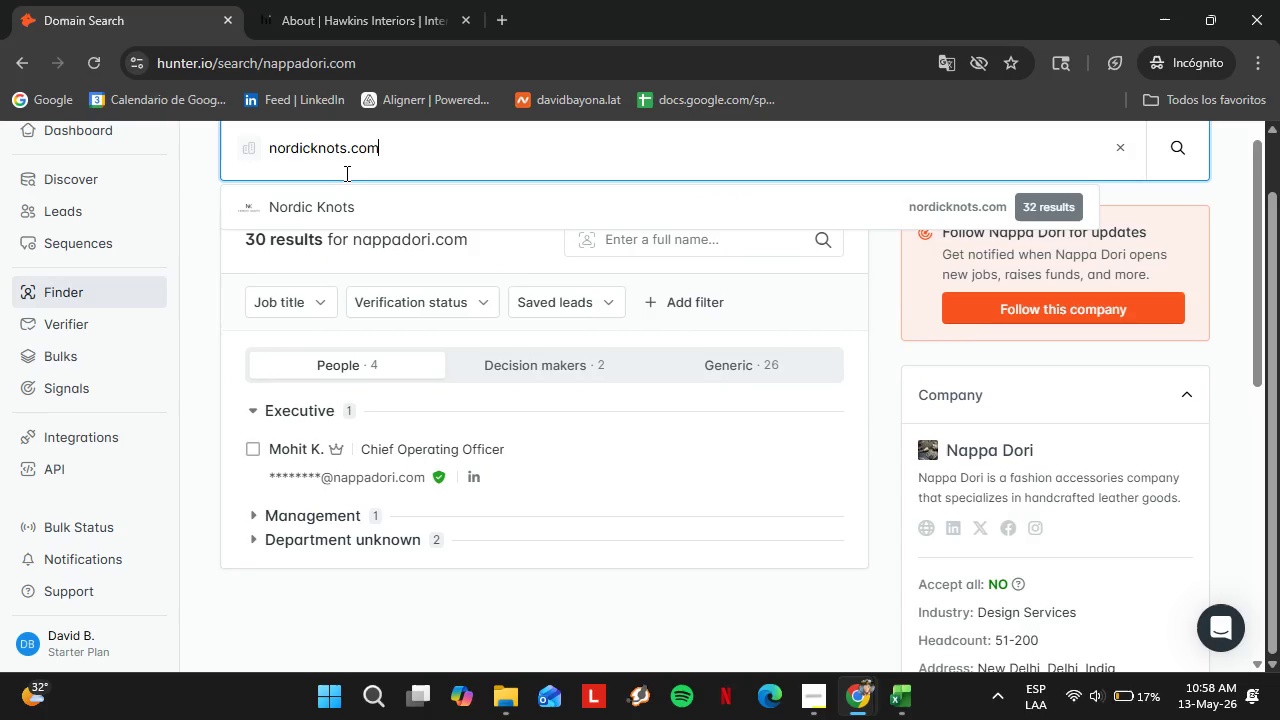 
key(Enter)
 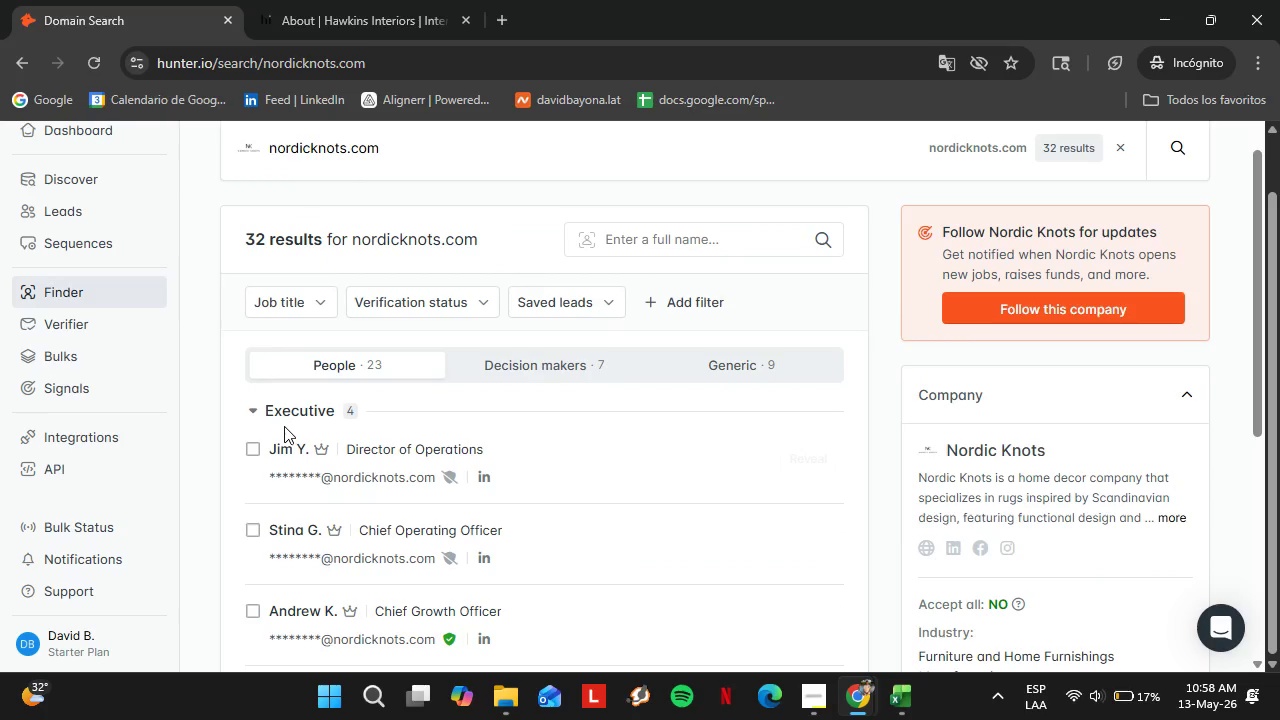 
left_click([289, 420])
 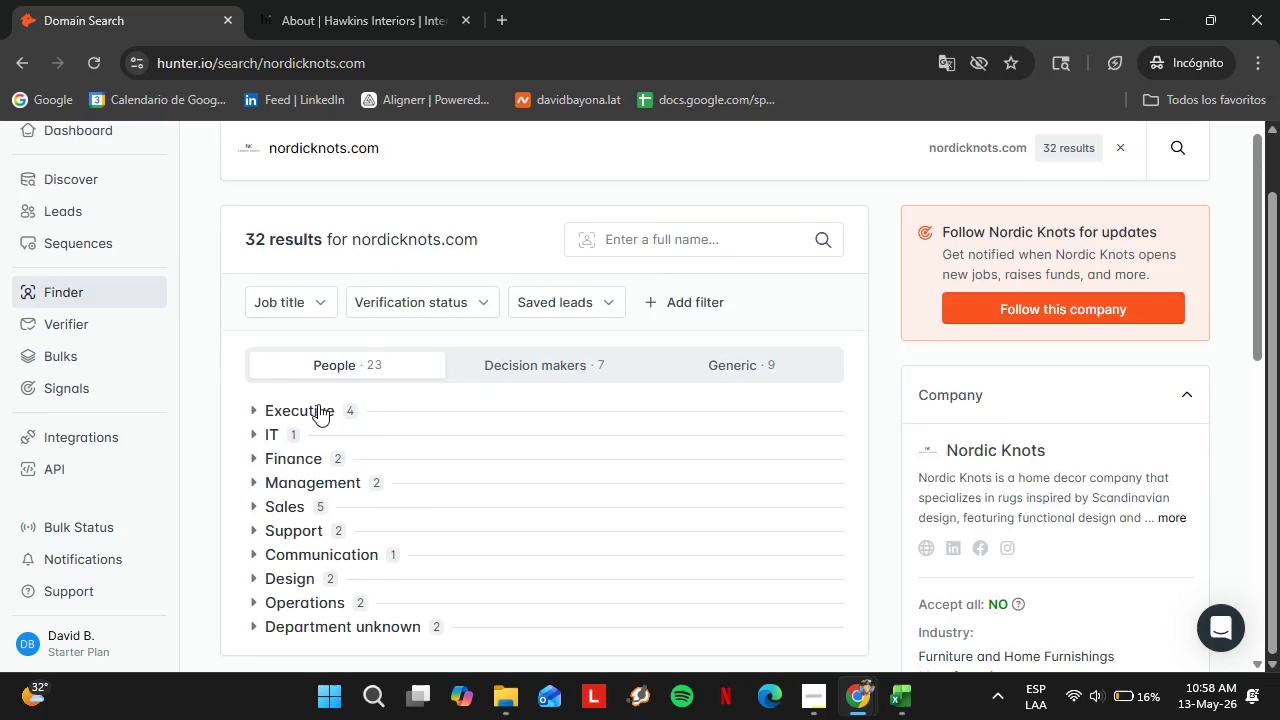 
scroll: coordinate [318, 404], scroll_direction: down, amount: 1.0
 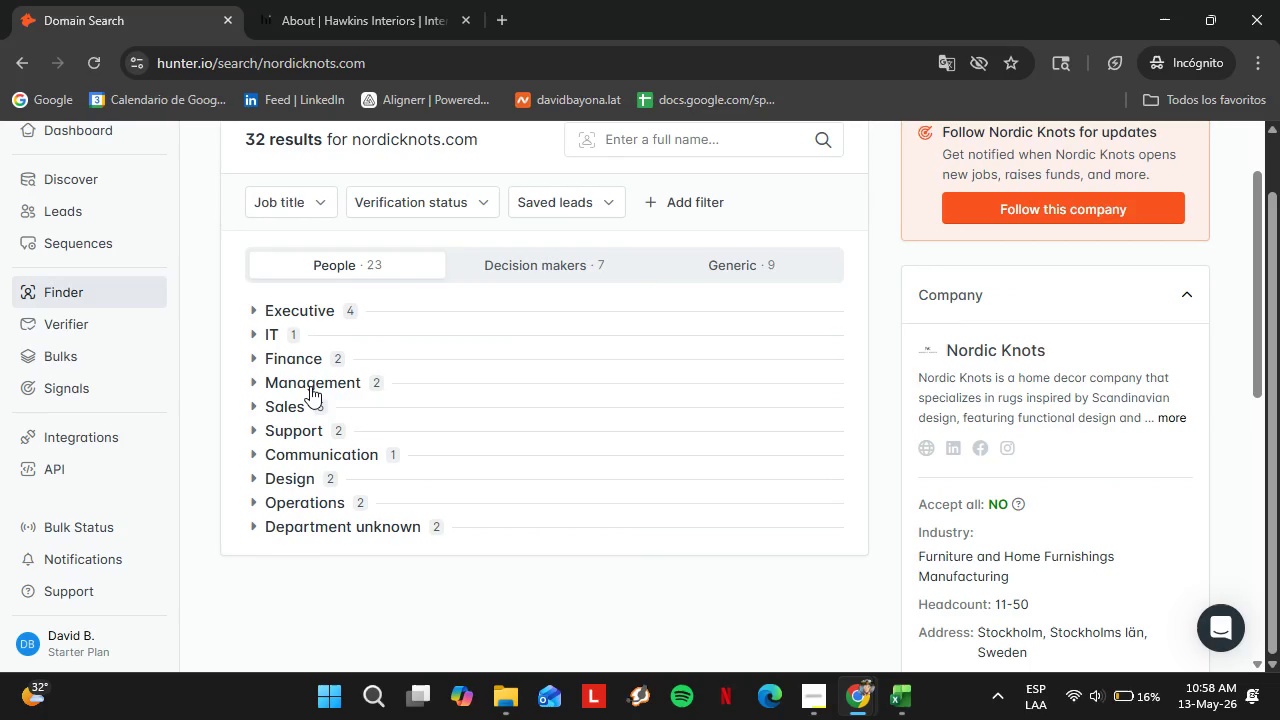 
left_click([310, 386])
 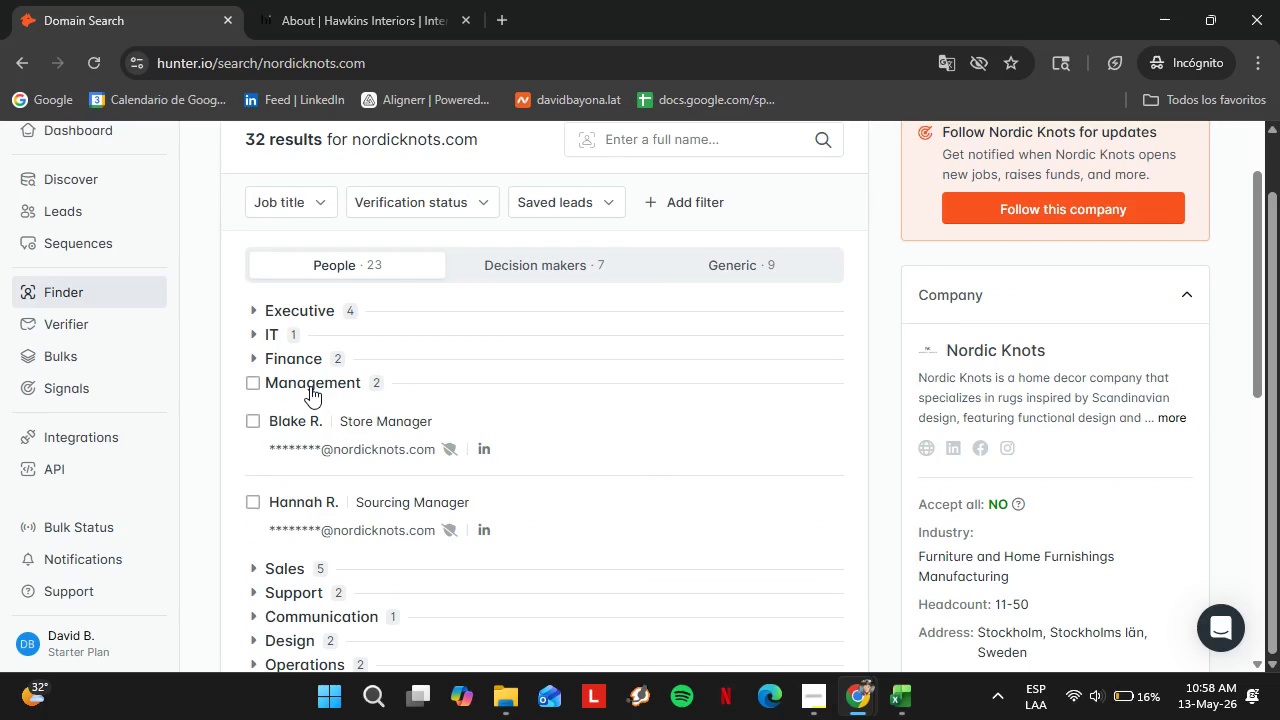 
left_click([310, 386])
 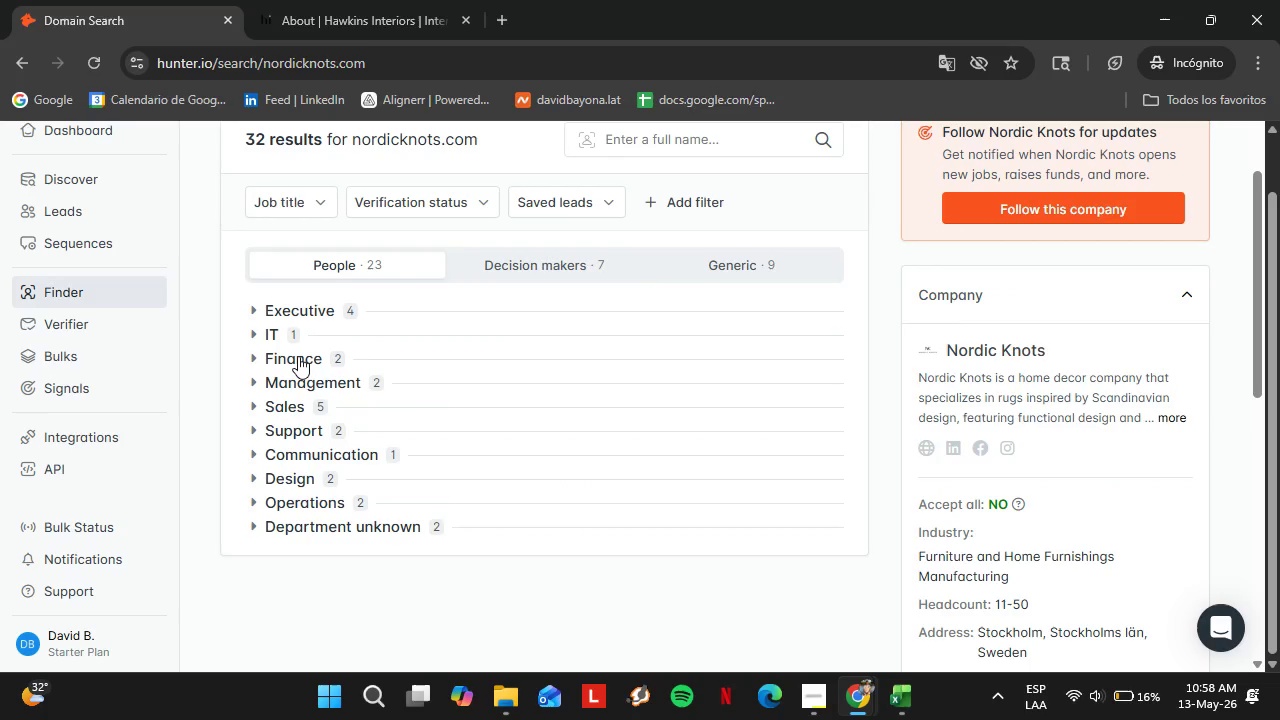 
double_click([298, 356])
 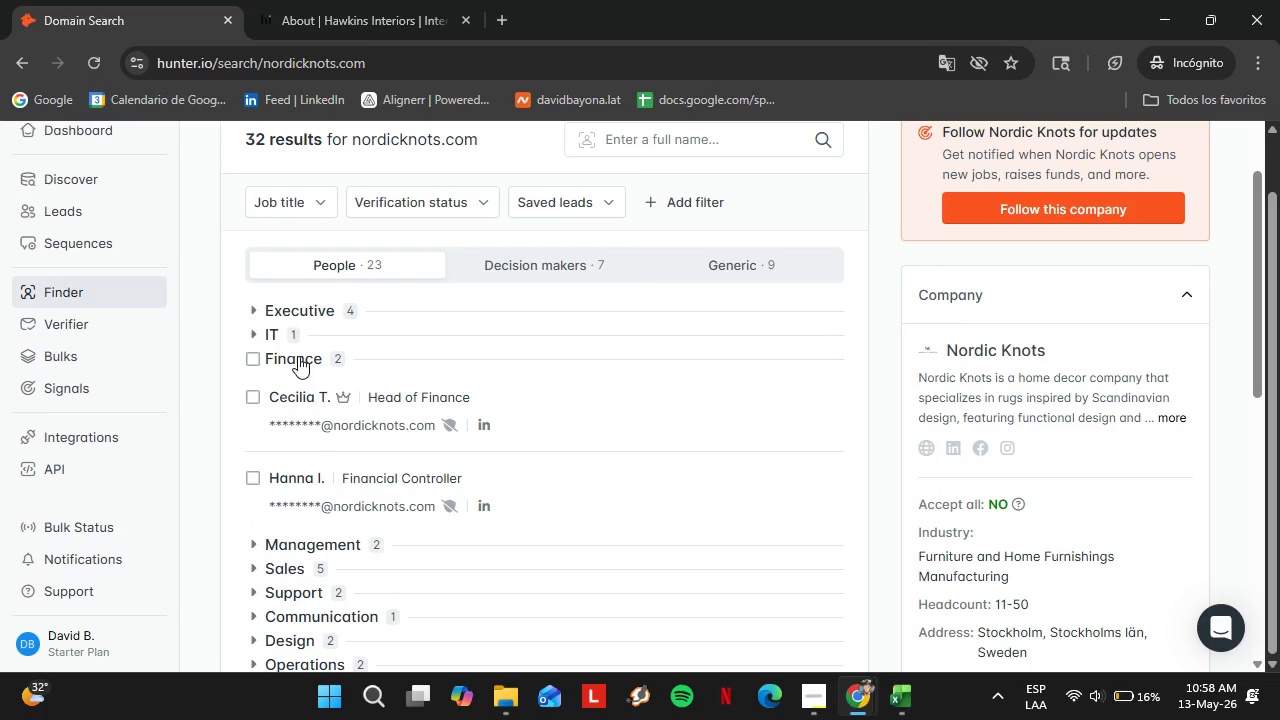 
left_click([298, 356])
 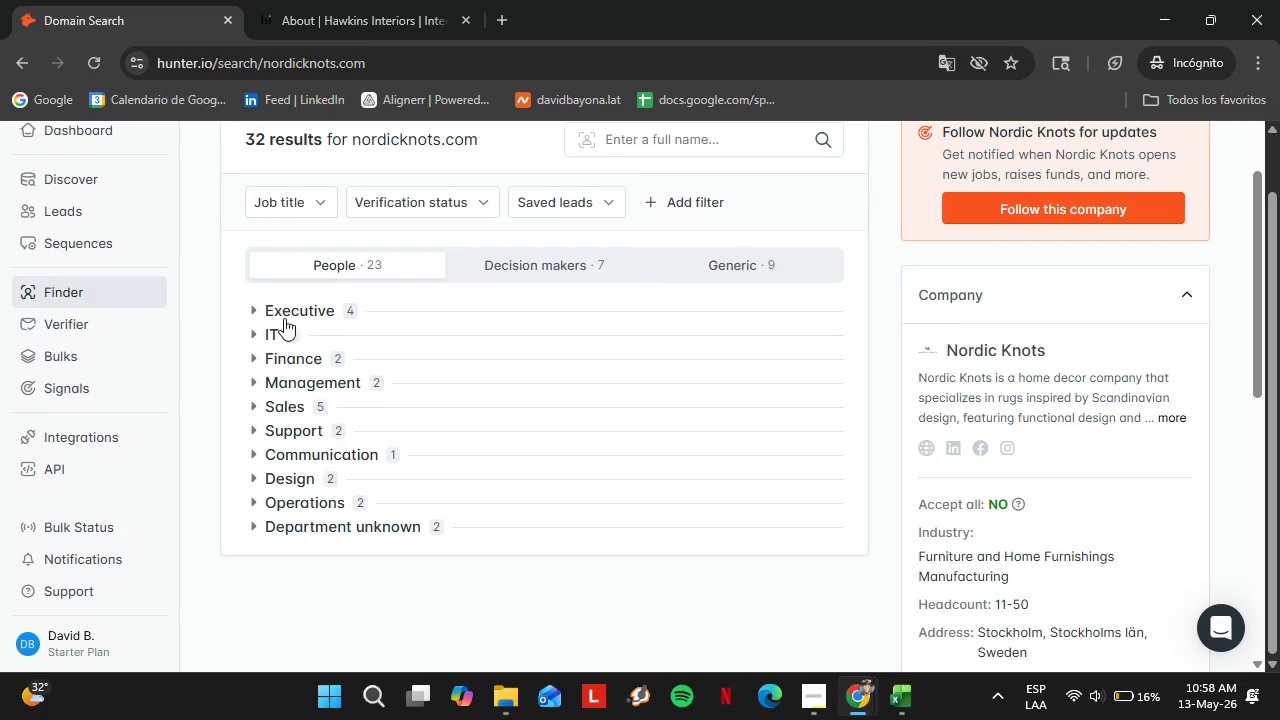 
left_click([286, 309])
 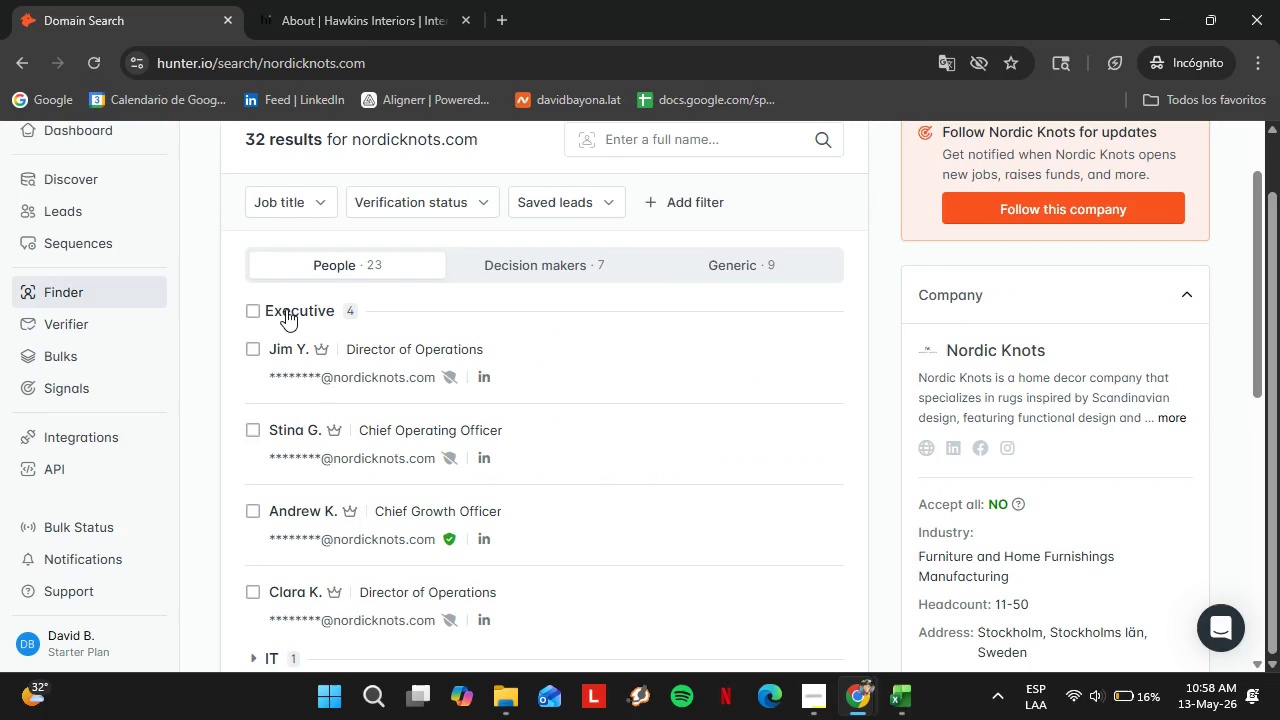 
left_click([286, 309])
 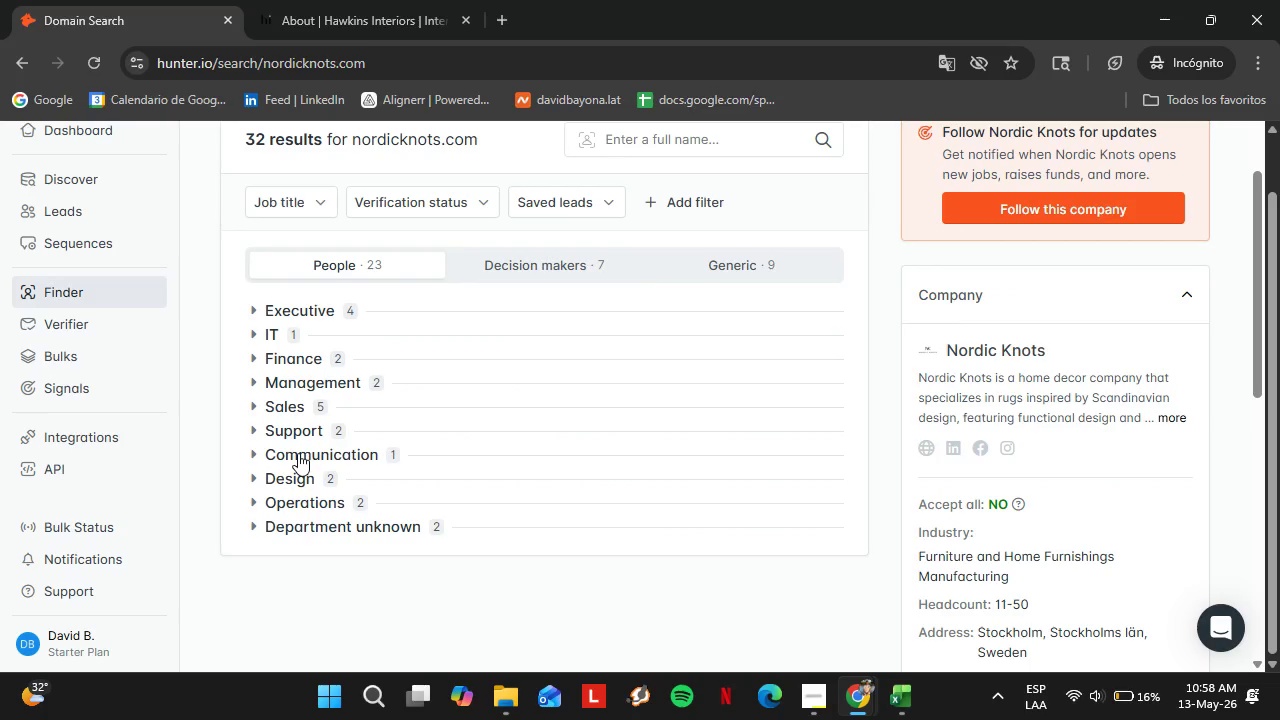 
double_click([298, 453])
 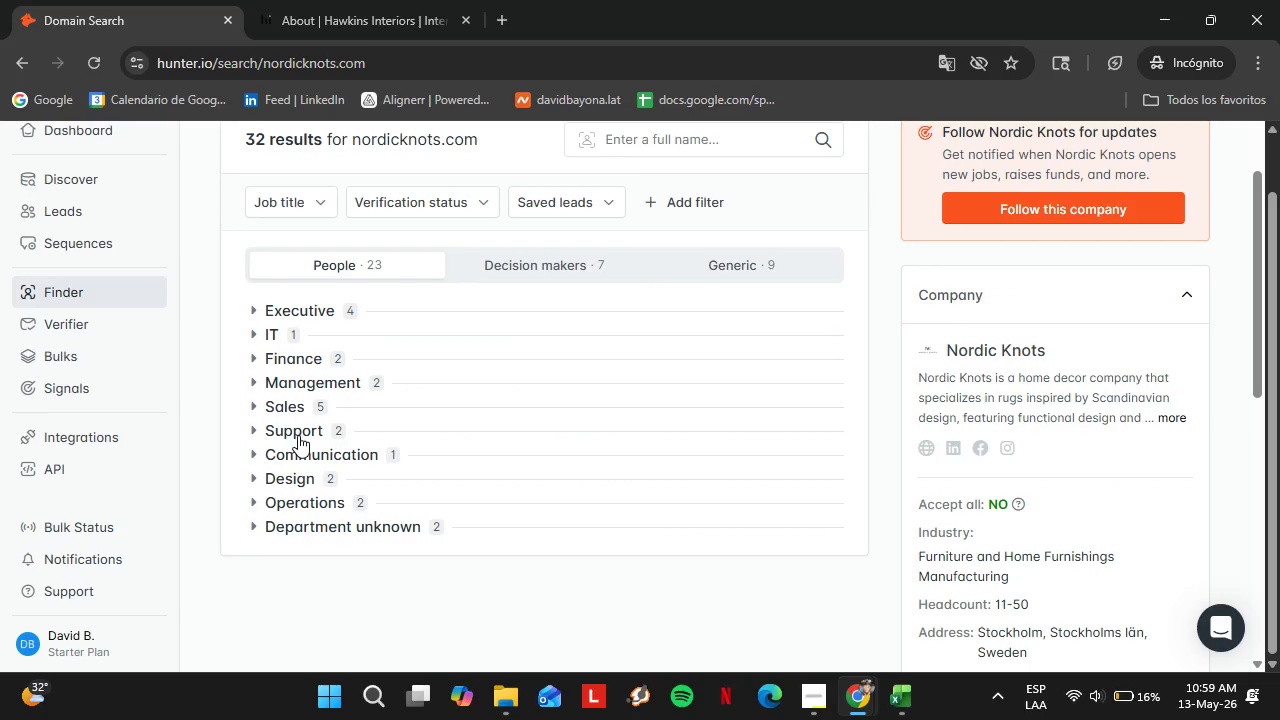 
triple_click([298, 435])
 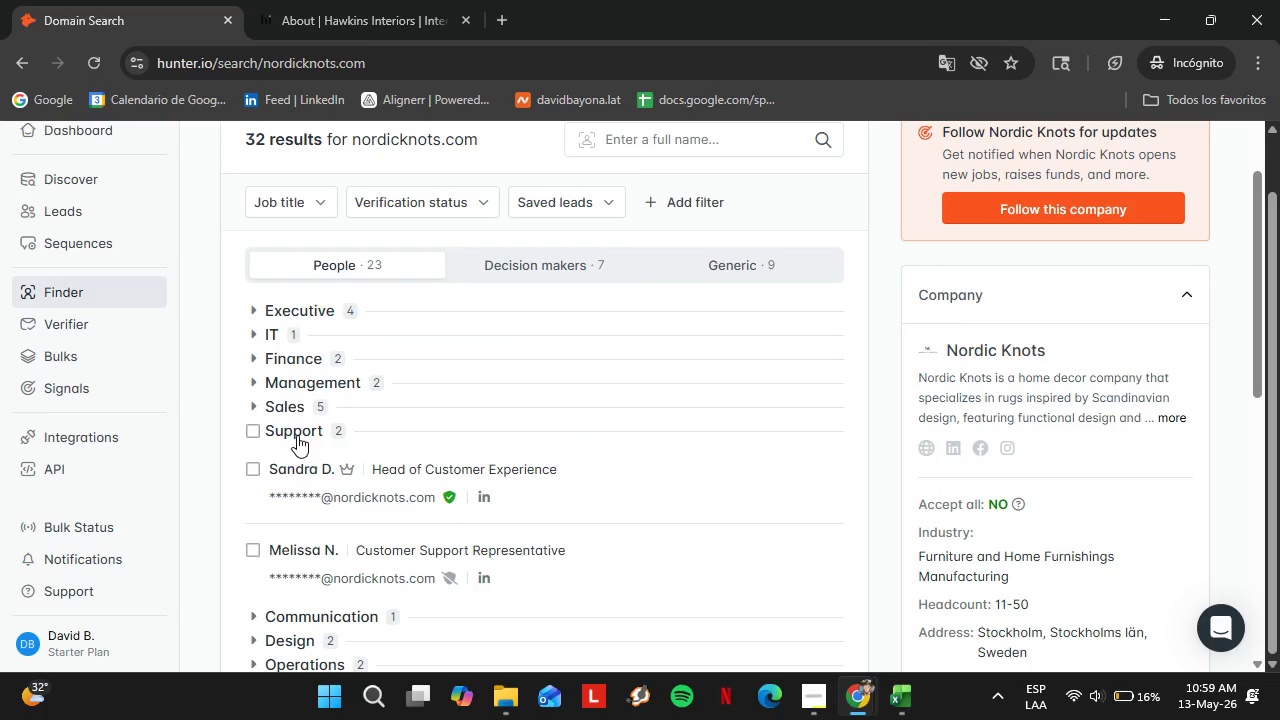 
left_click([297, 435])
 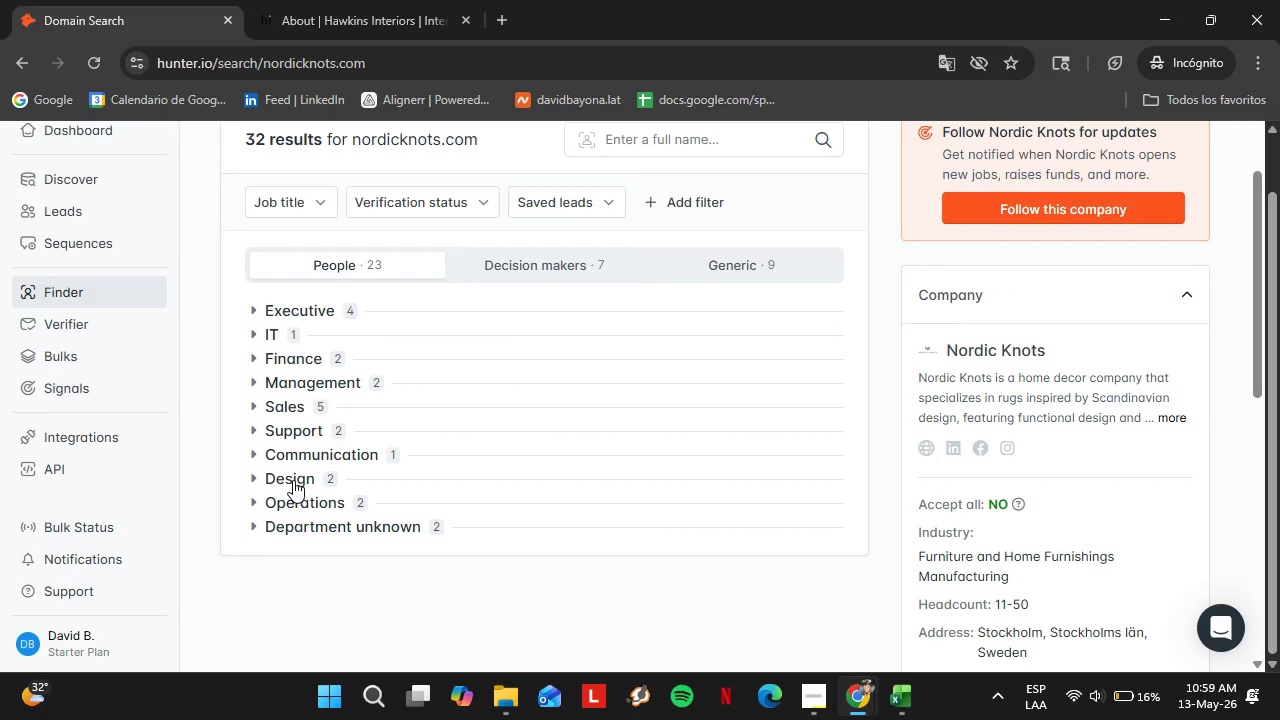 
left_click([293, 480])
 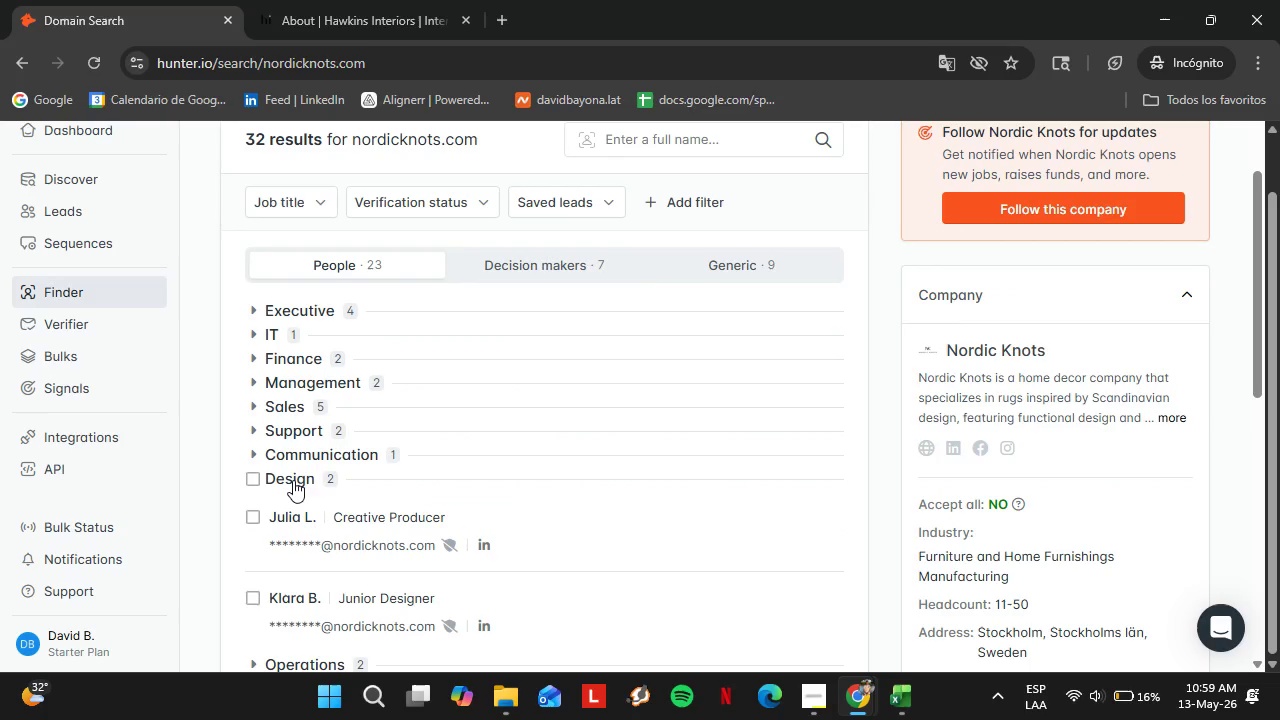 
left_click([293, 480])
 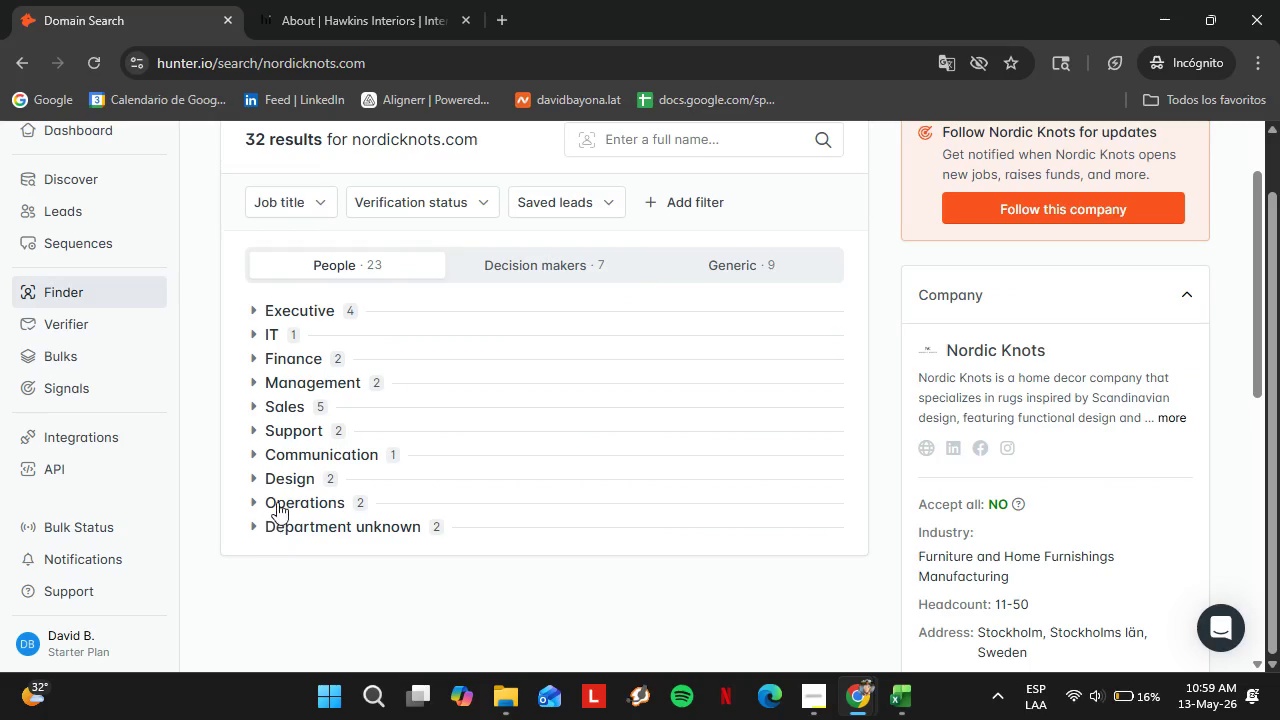 
left_click([278, 501])
 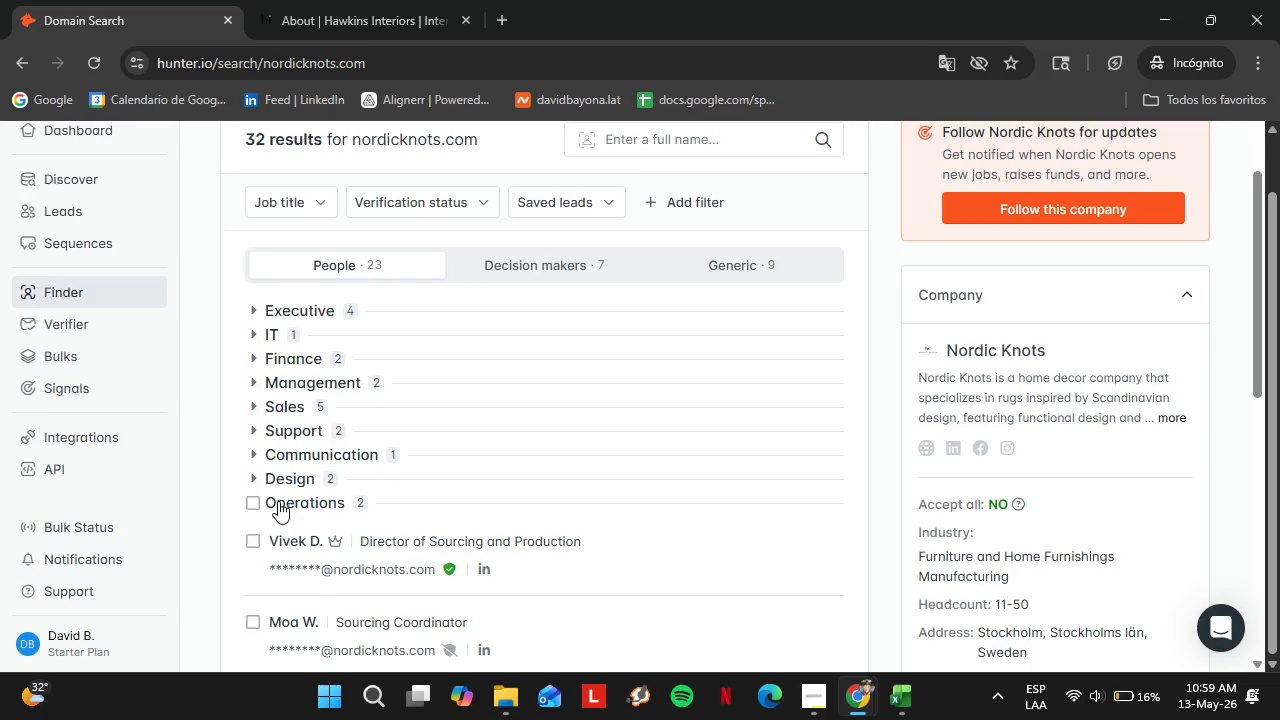 
left_click([278, 501])
 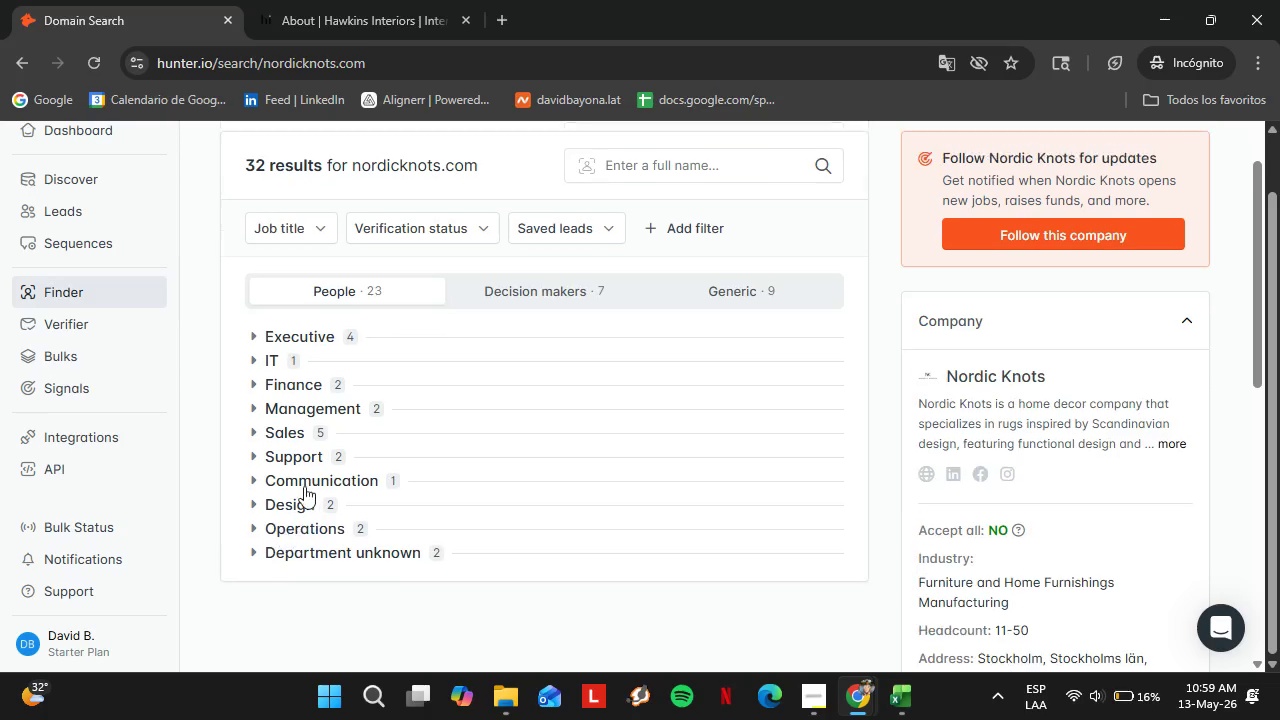 
scroll: coordinate [303, 488], scroll_direction: up, amount: 1.0
 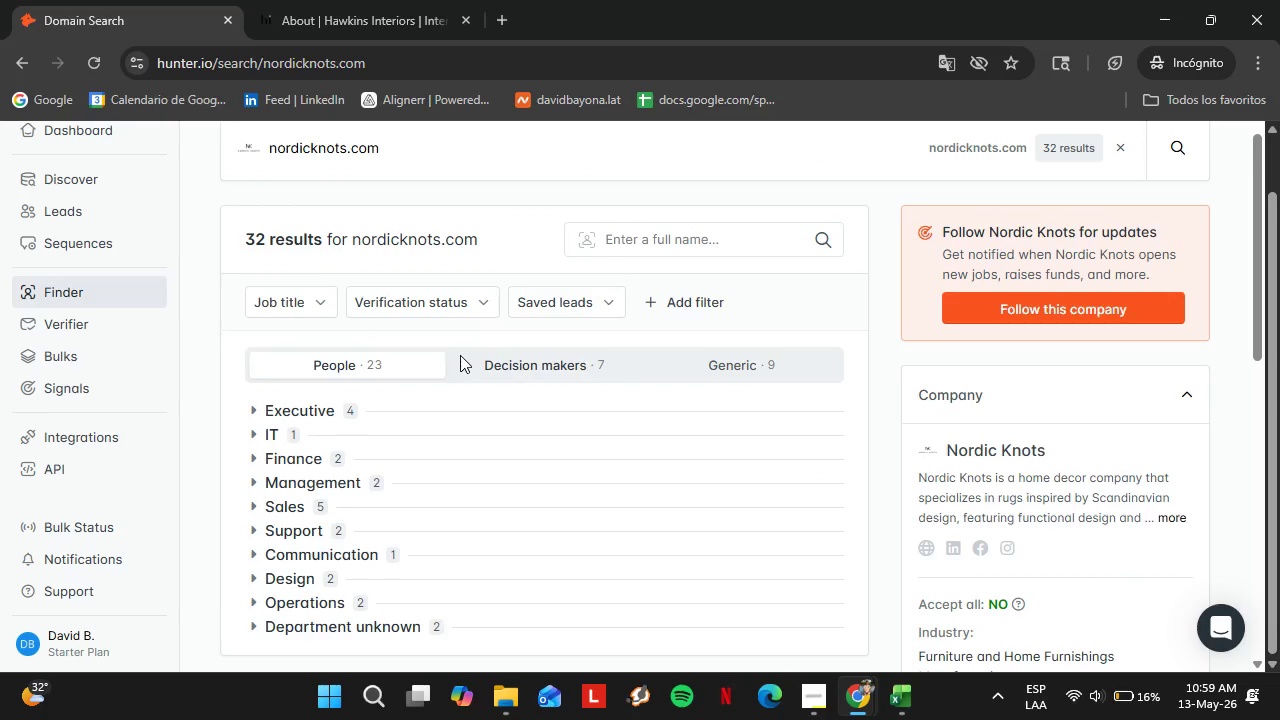 
left_click([559, 362])
 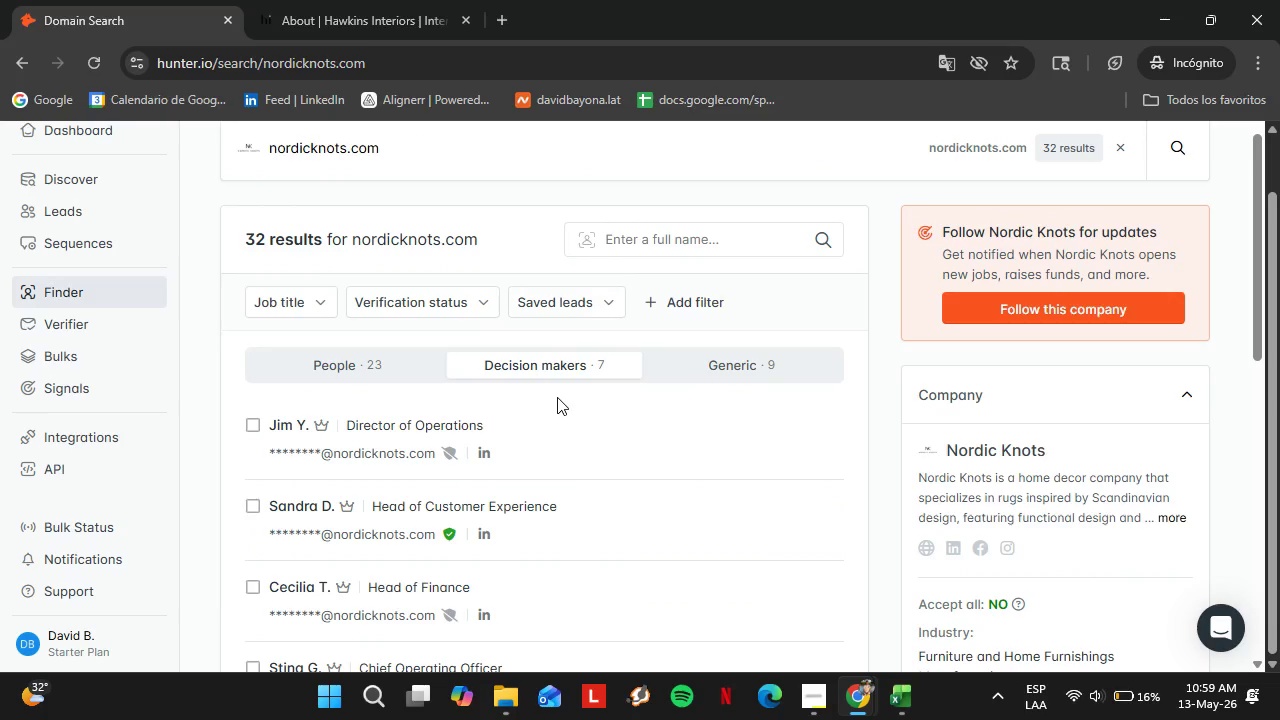 
scroll: coordinate [557, 397], scroll_direction: down, amount: 3.0
 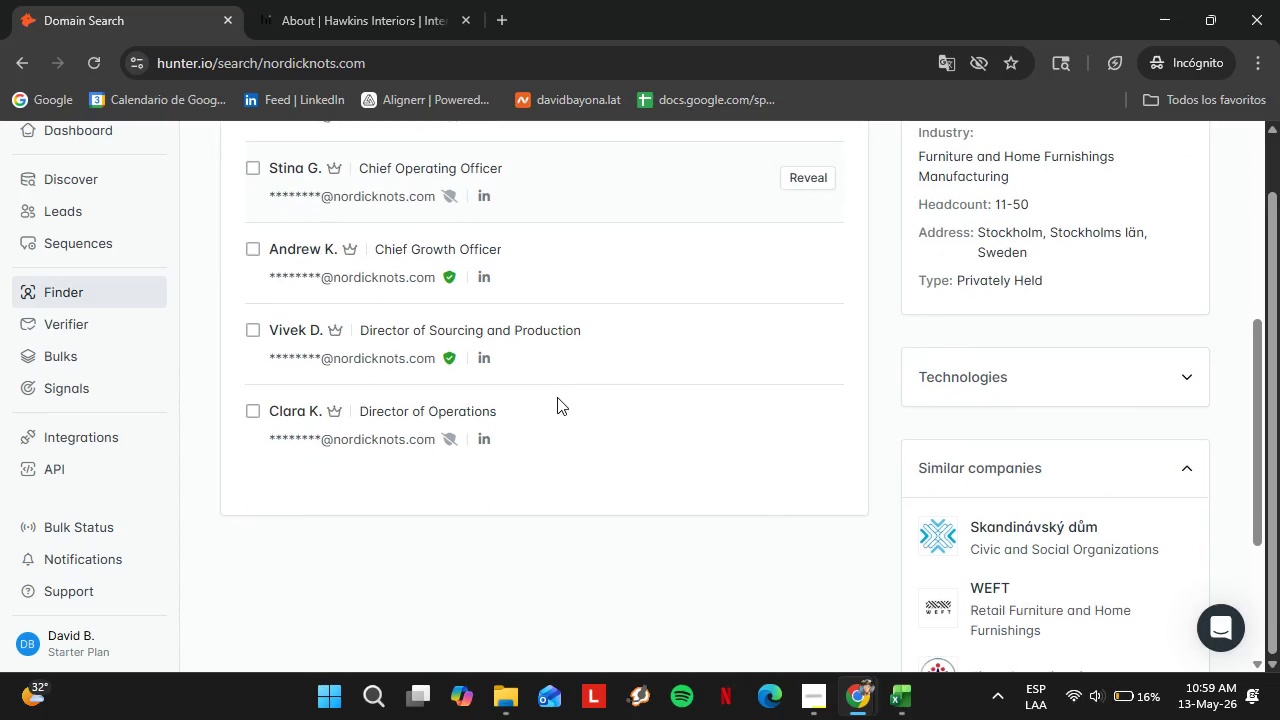 
scroll: coordinate [557, 397], scroll_direction: up, amount: 7.0
 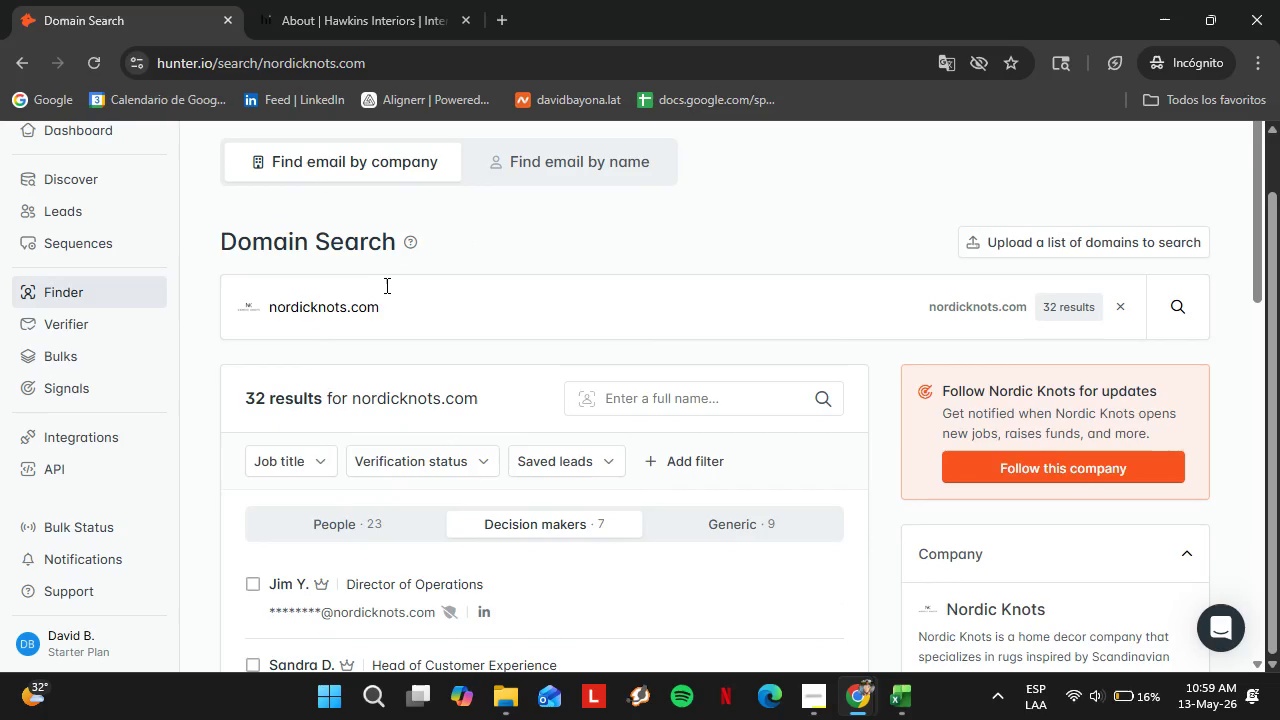 
double_click([386, 285])
 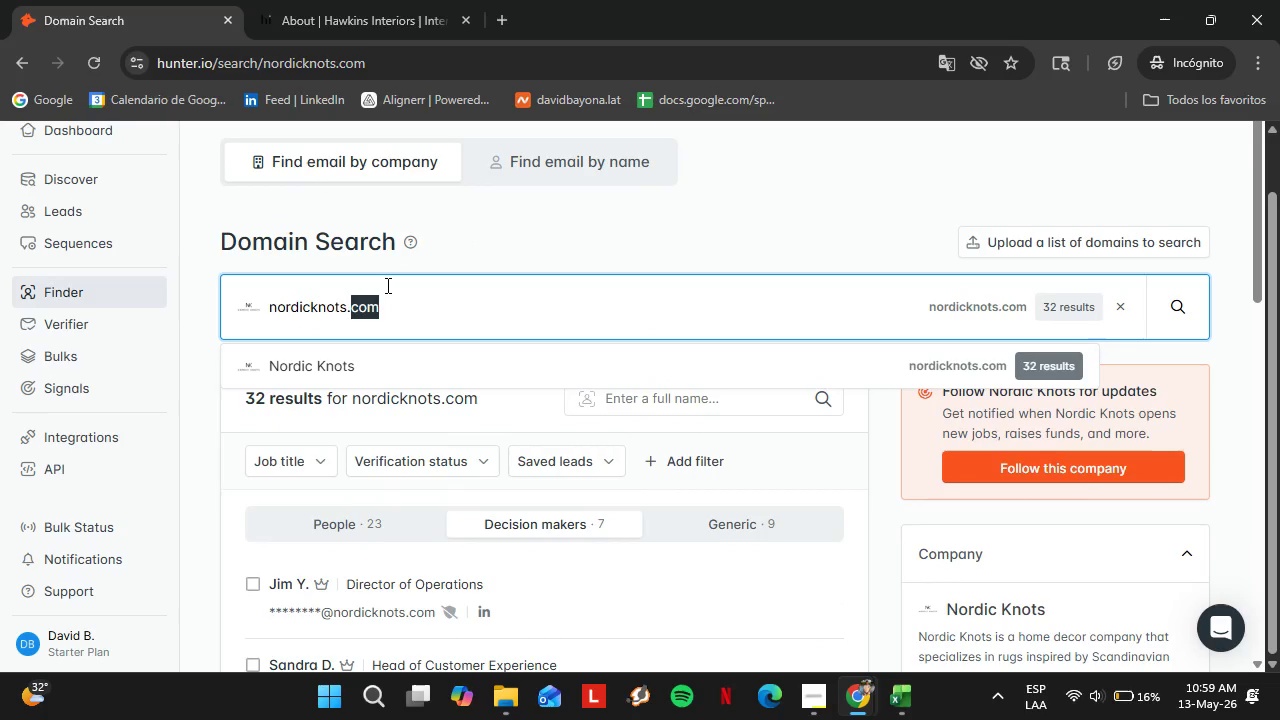 
triple_click([386, 285])
 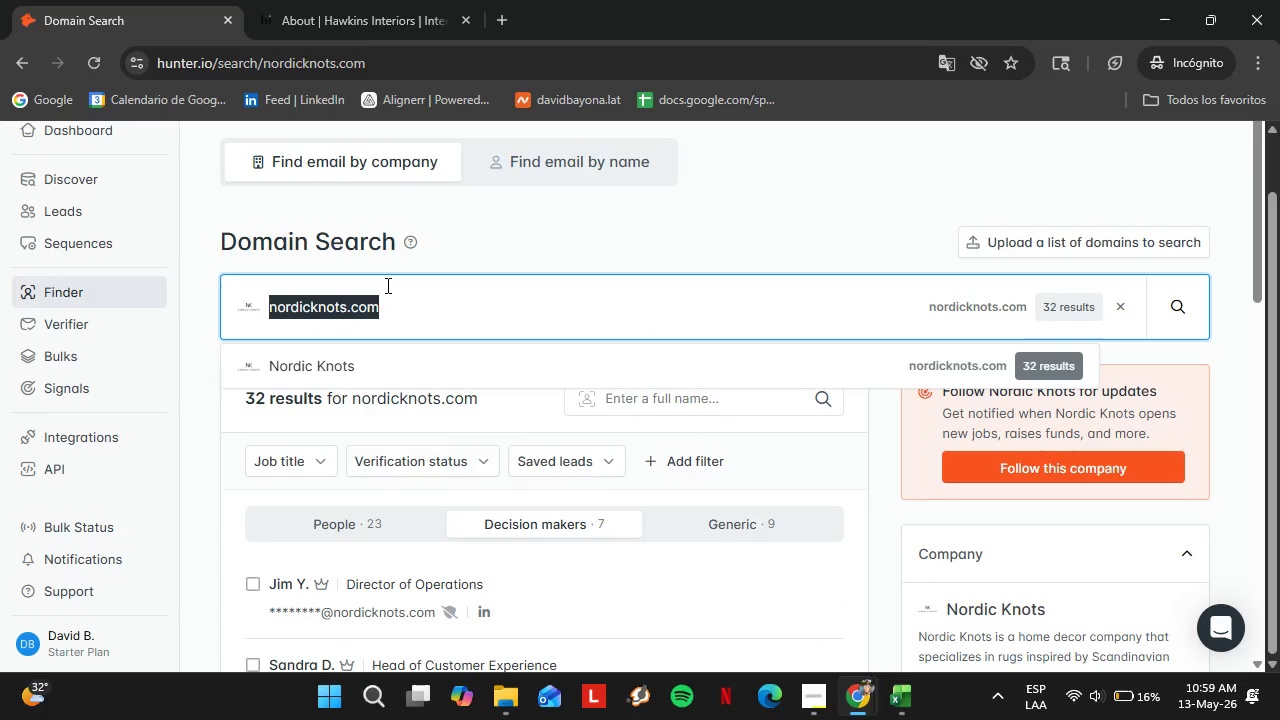 
type(ofthecloth.com)
 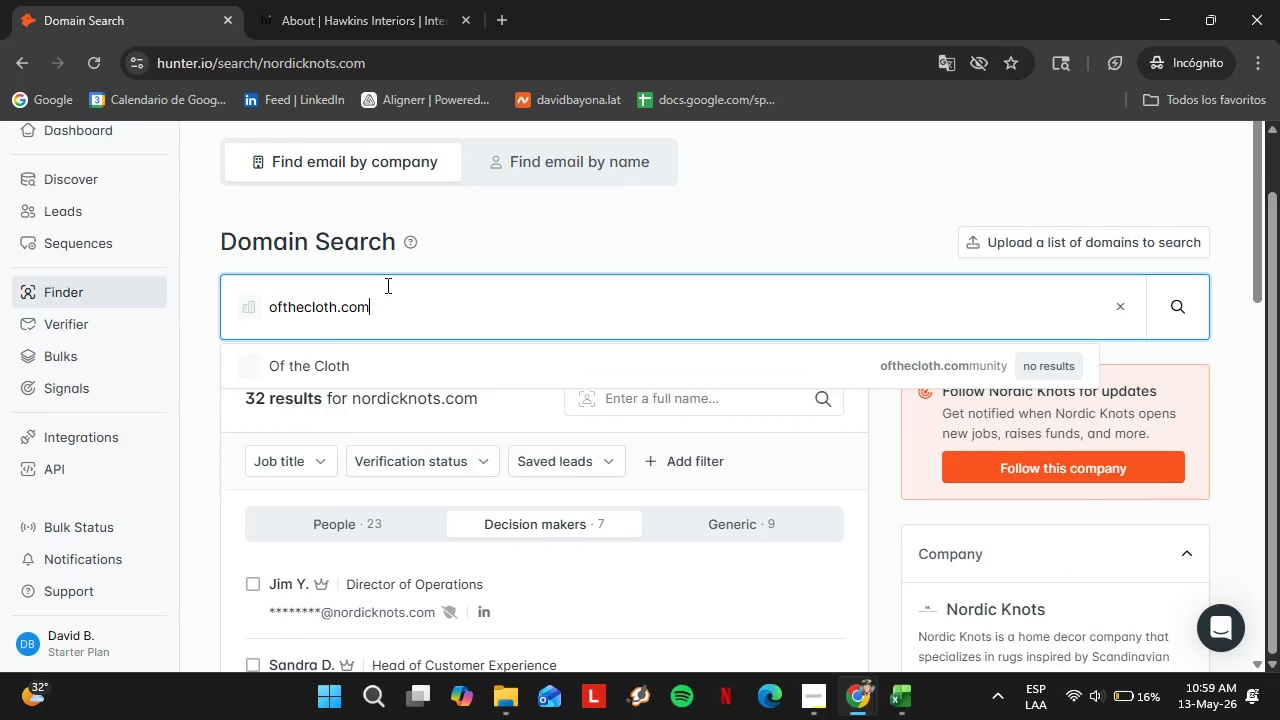 
key(Enter)
 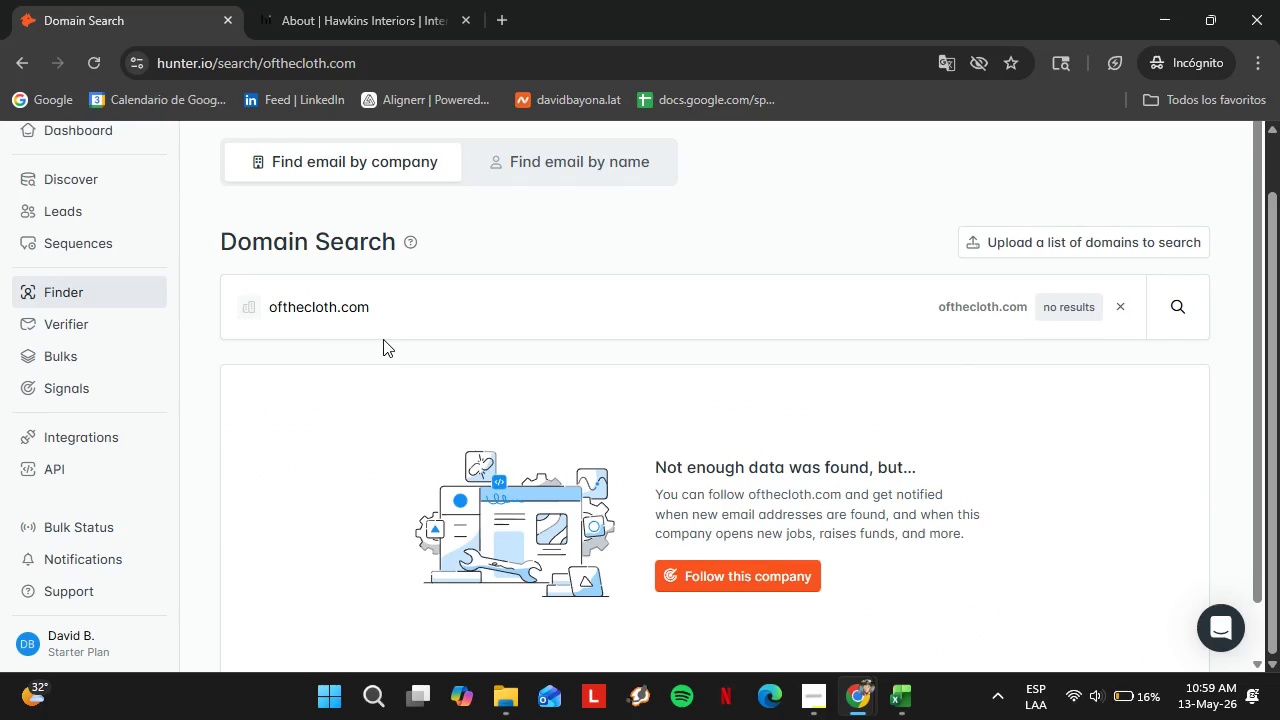 
double_click([385, 326])
 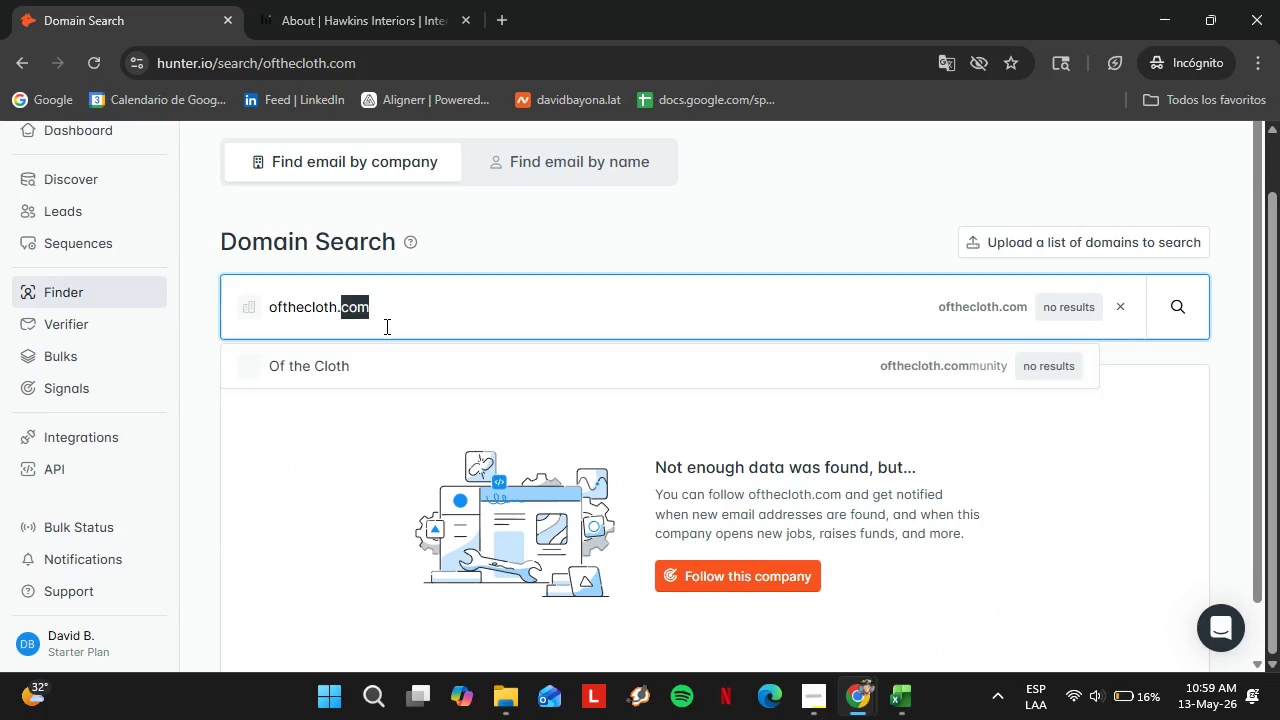 
triple_click([385, 326])
 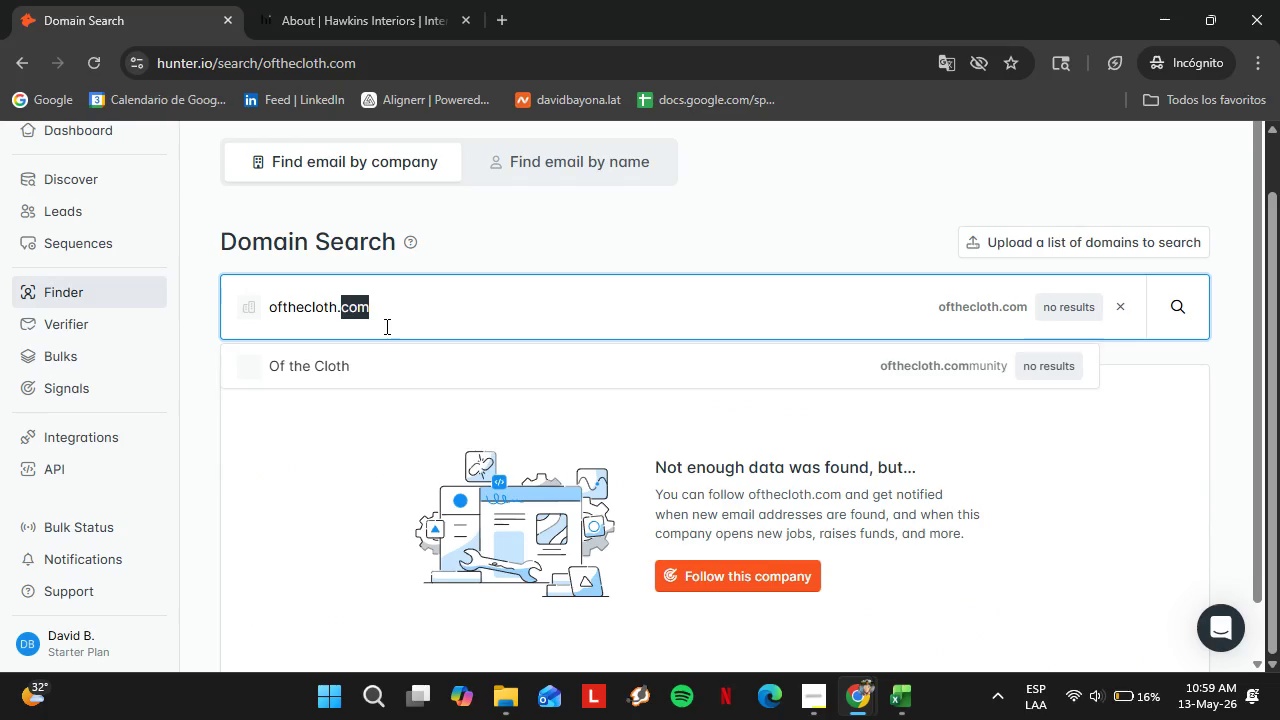 
triple_click([385, 326])
 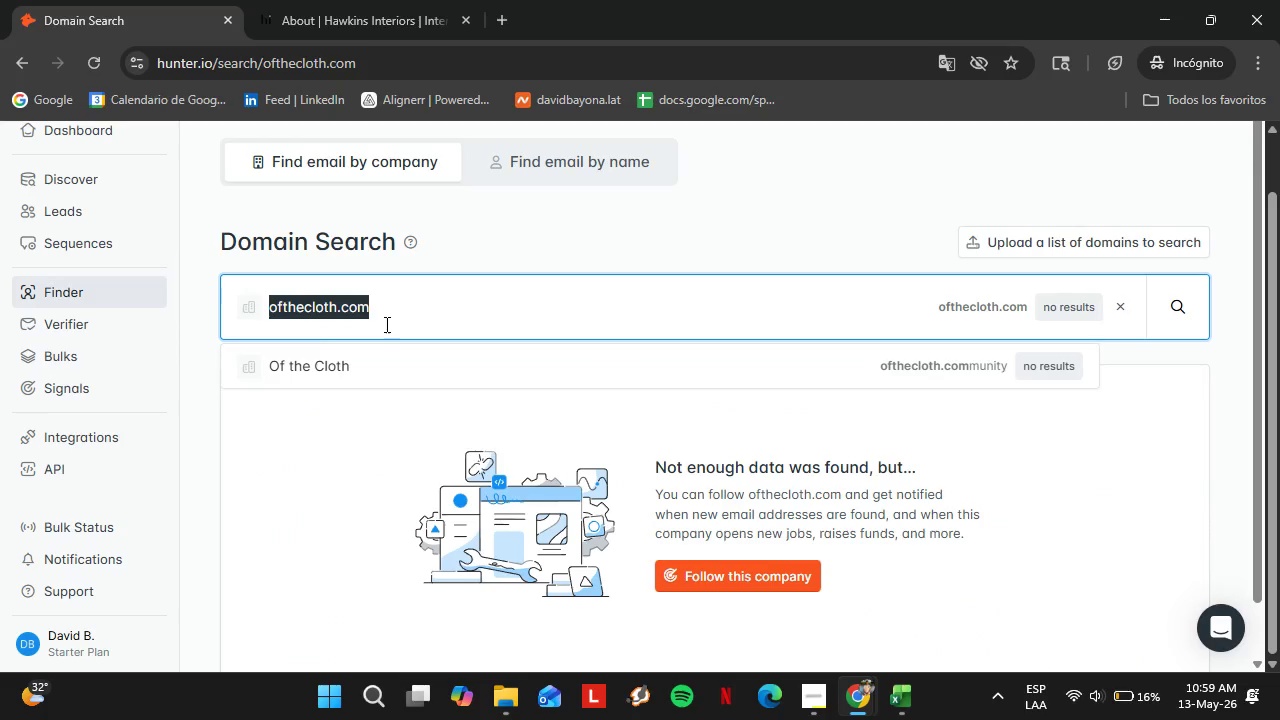 
type(oldfaithfulshop.com)
 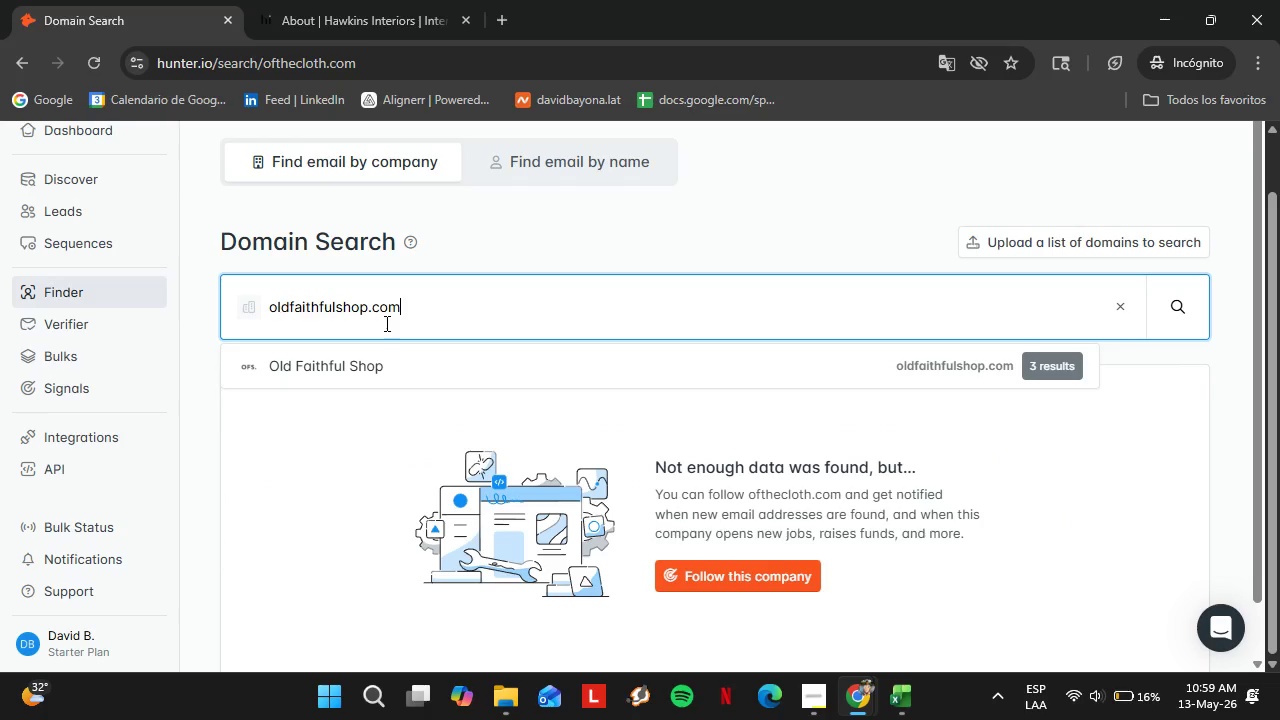 
key(Enter)
 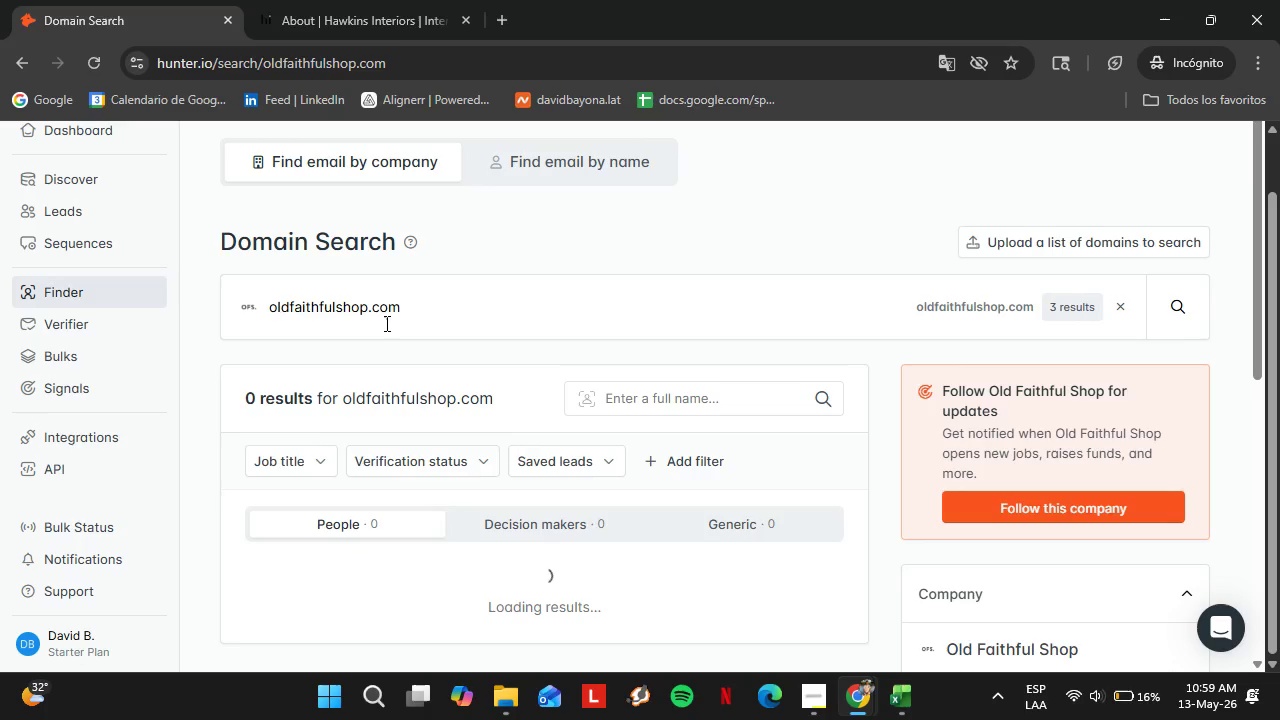 
double_click([385, 316])
 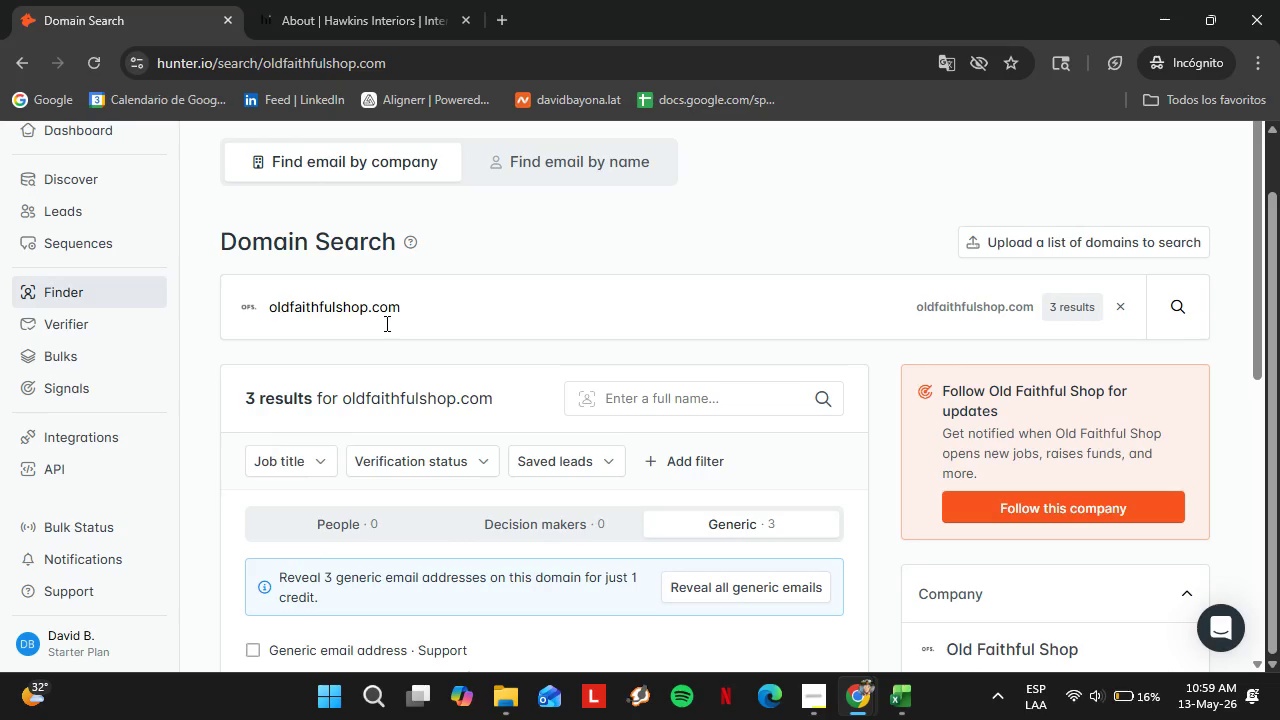 
triple_click([385, 316])
 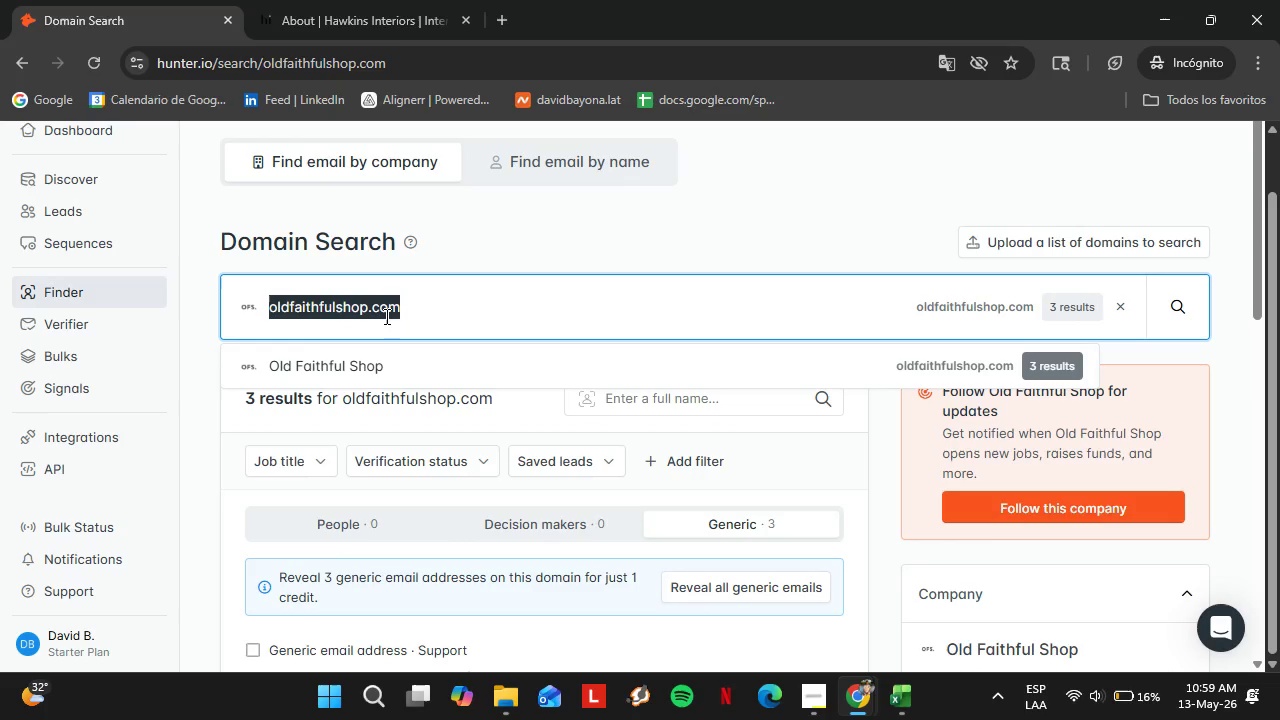 
type(pampa.com)
 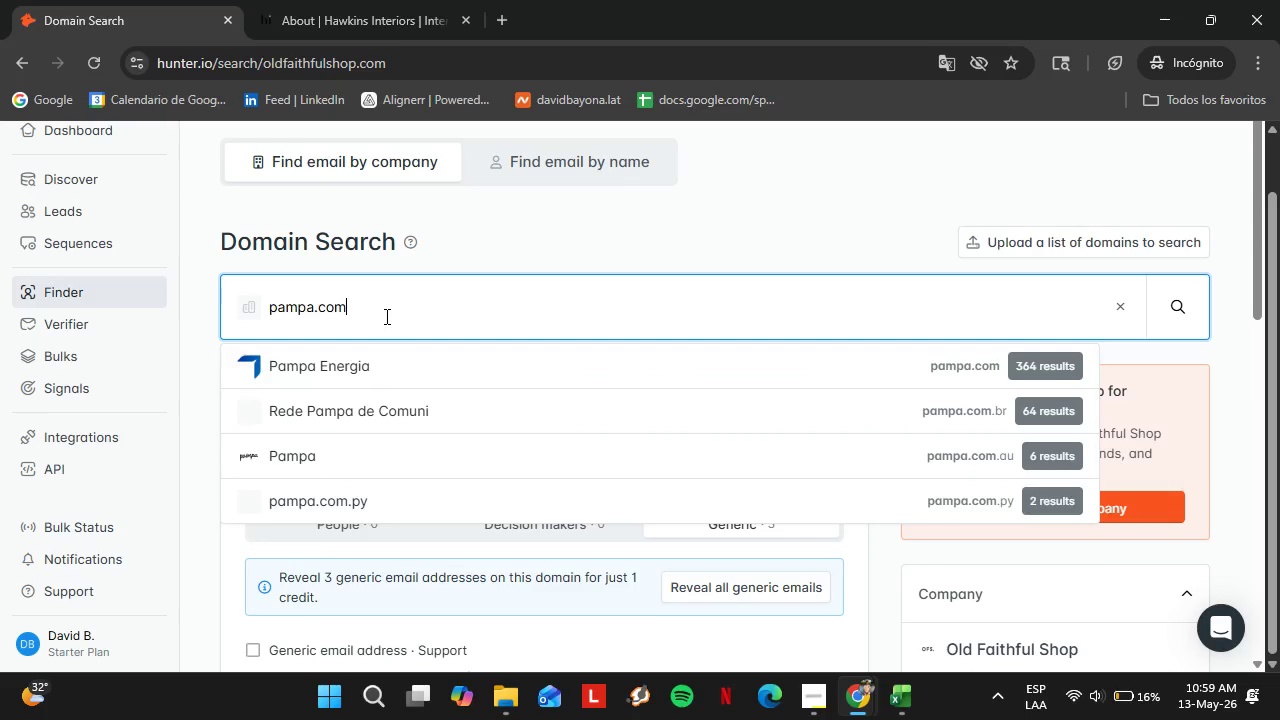 
key(Enter)
 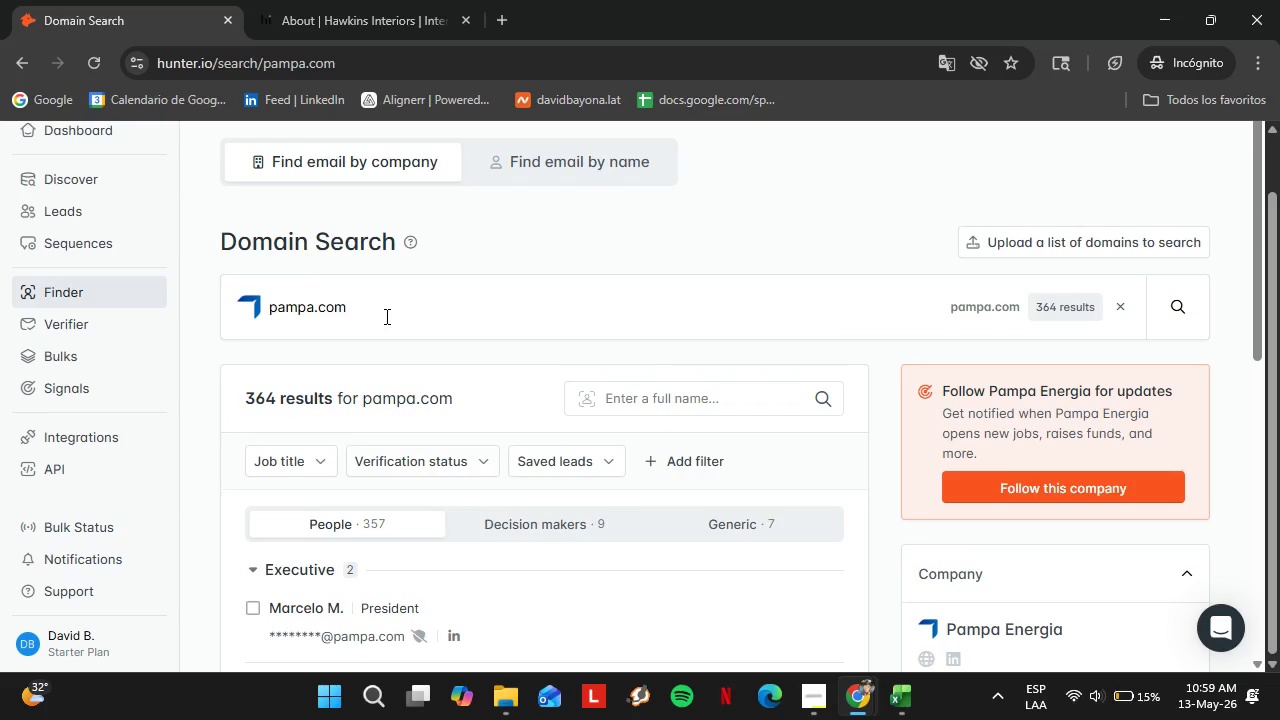 
scroll: coordinate [398, 325], scroll_direction: down, amount: 3.0
 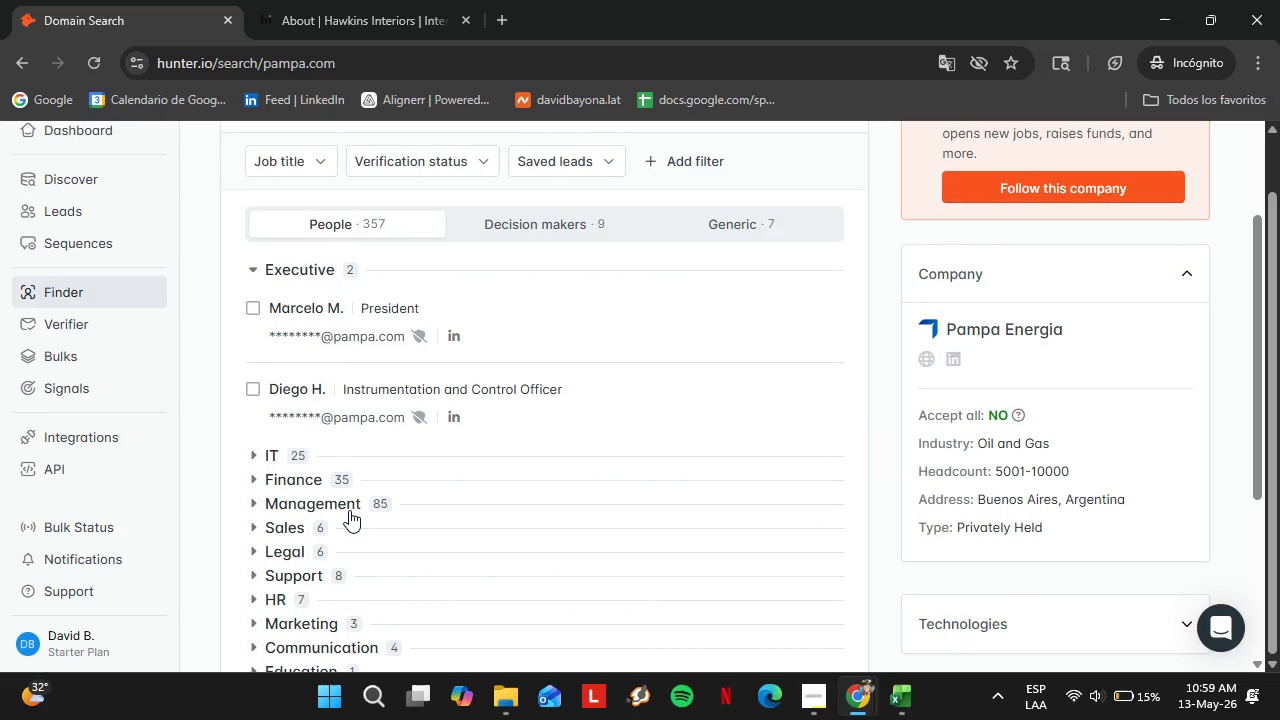 
left_click([345, 515])
 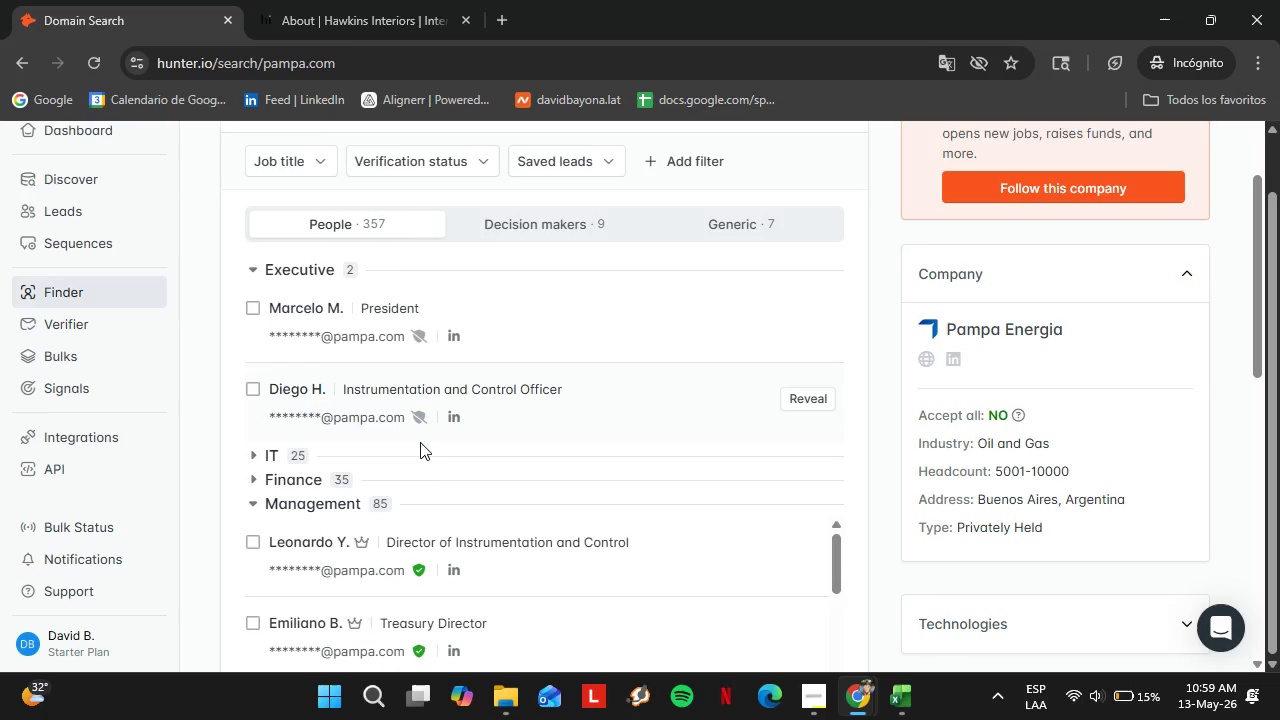 
scroll: coordinate [448, 309], scroll_direction: down, amount: 21.0
 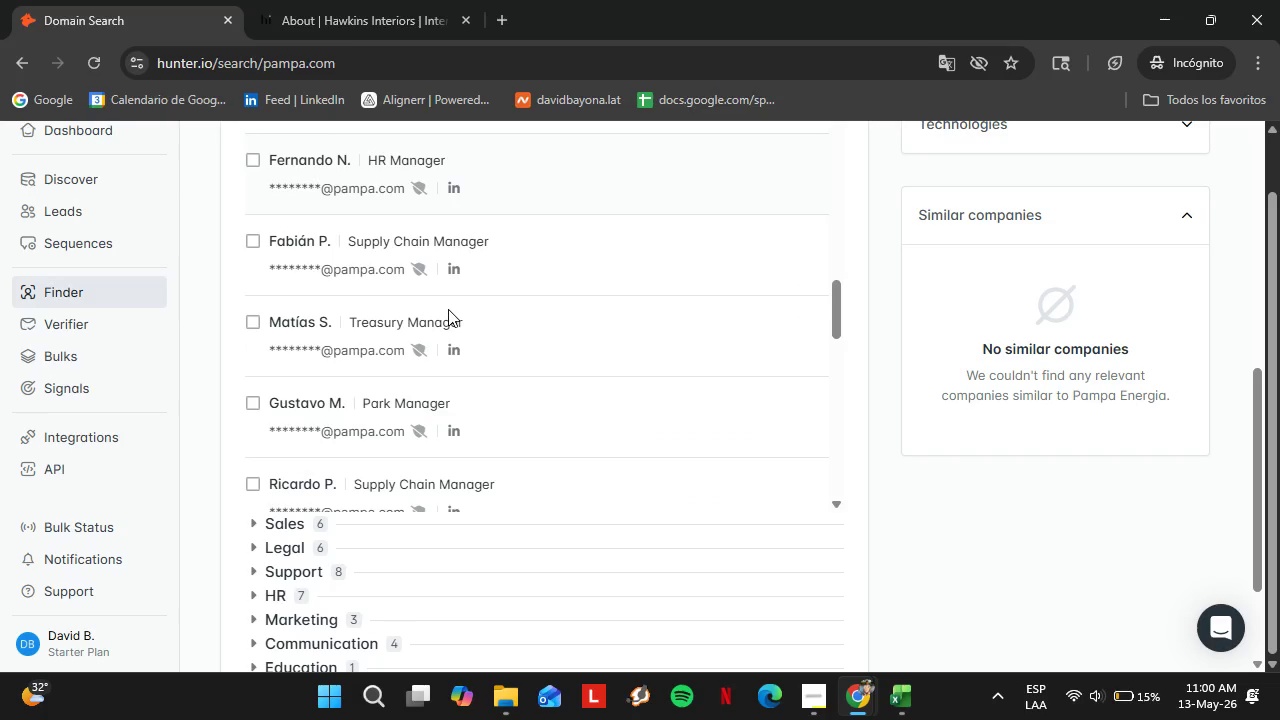 
scroll: coordinate [874, 435], scroll_direction: up, amount: 15.0
 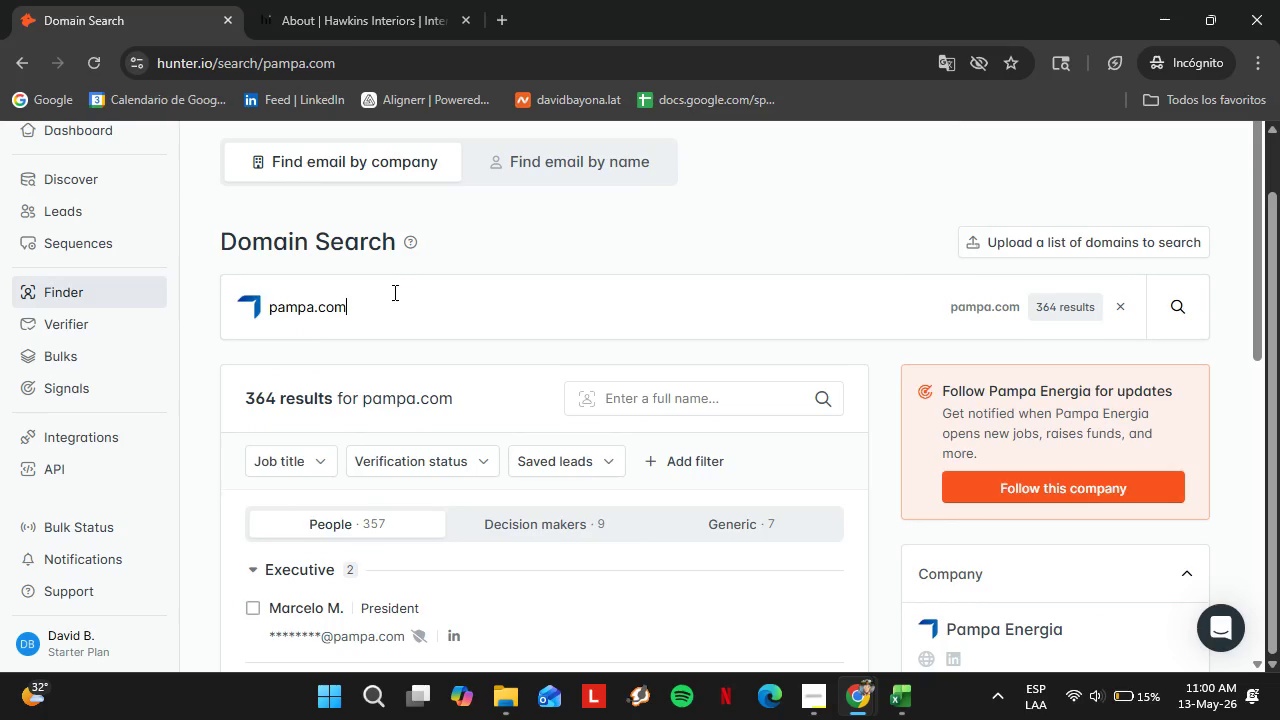 
double_click([393, 292])
 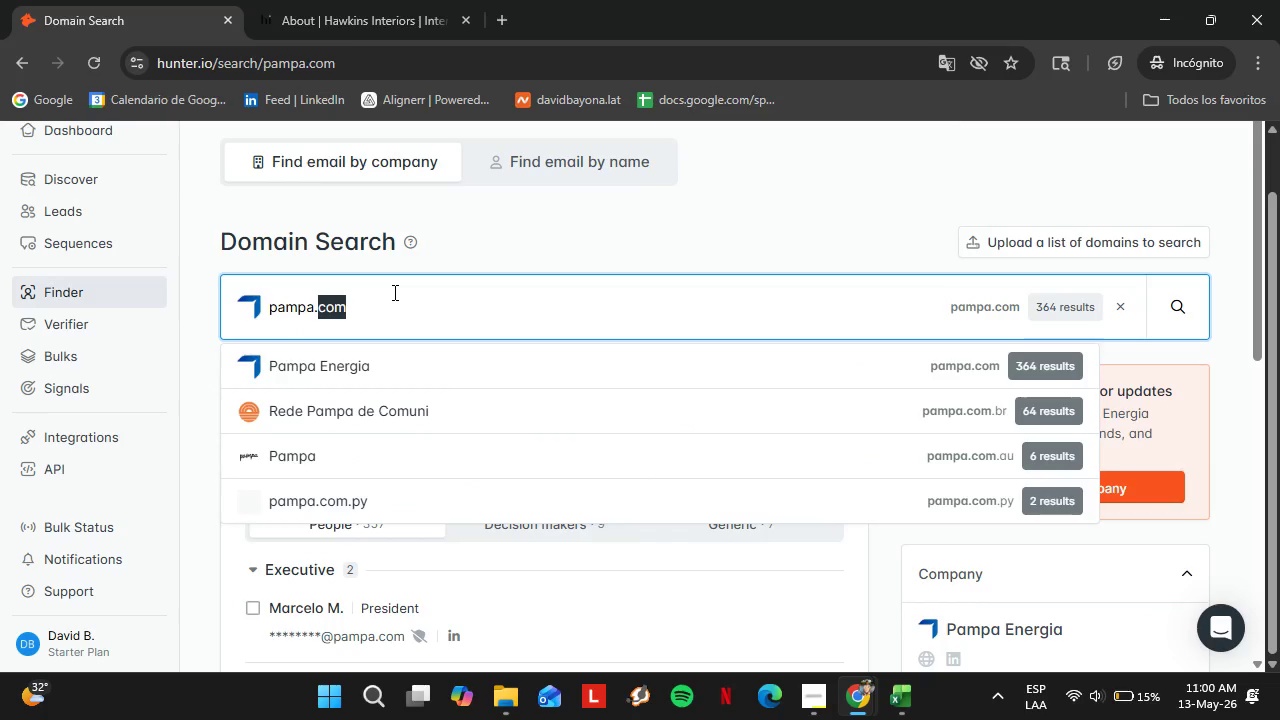 
triple_click([393, 292])
 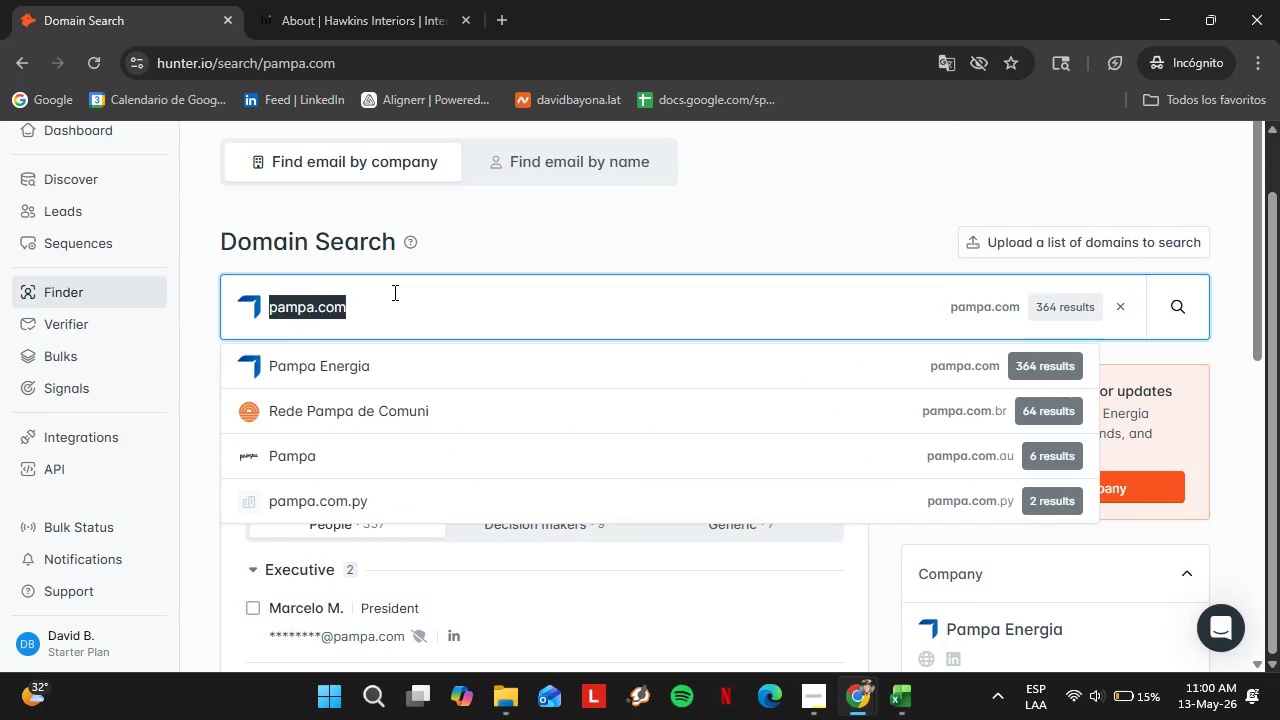 
type(pepper-home.com)
 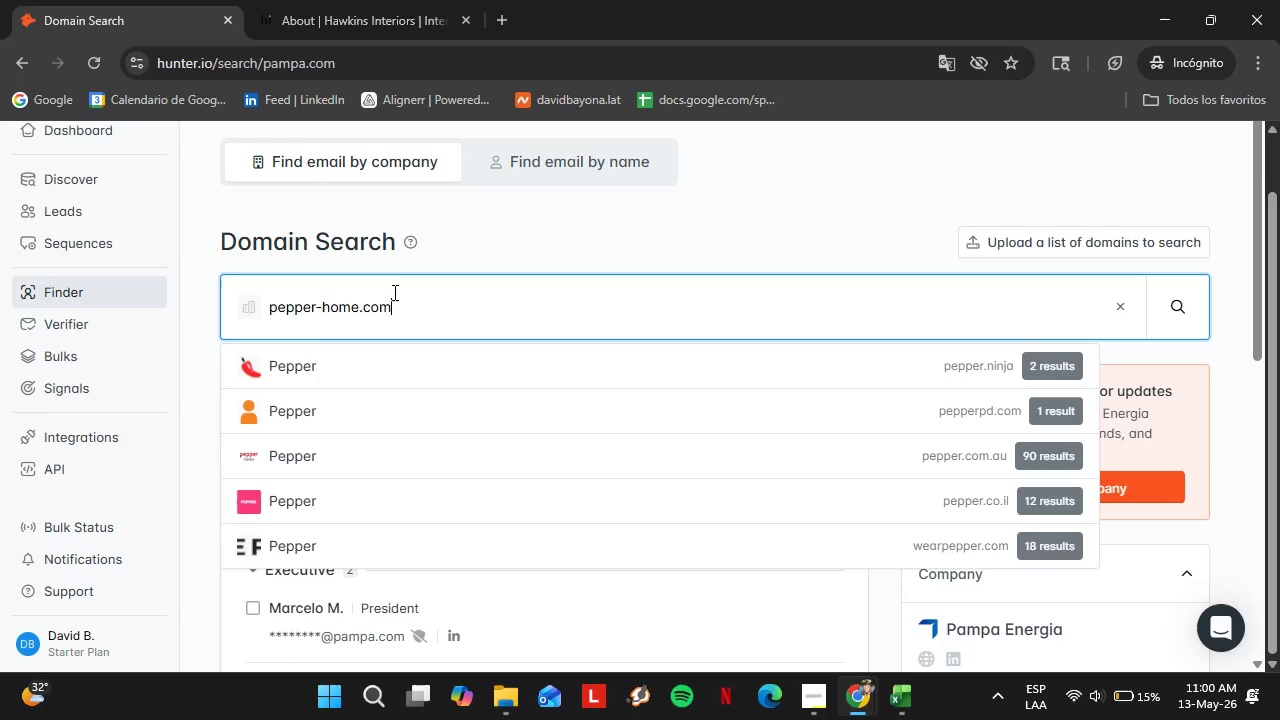 
key(Enter)
 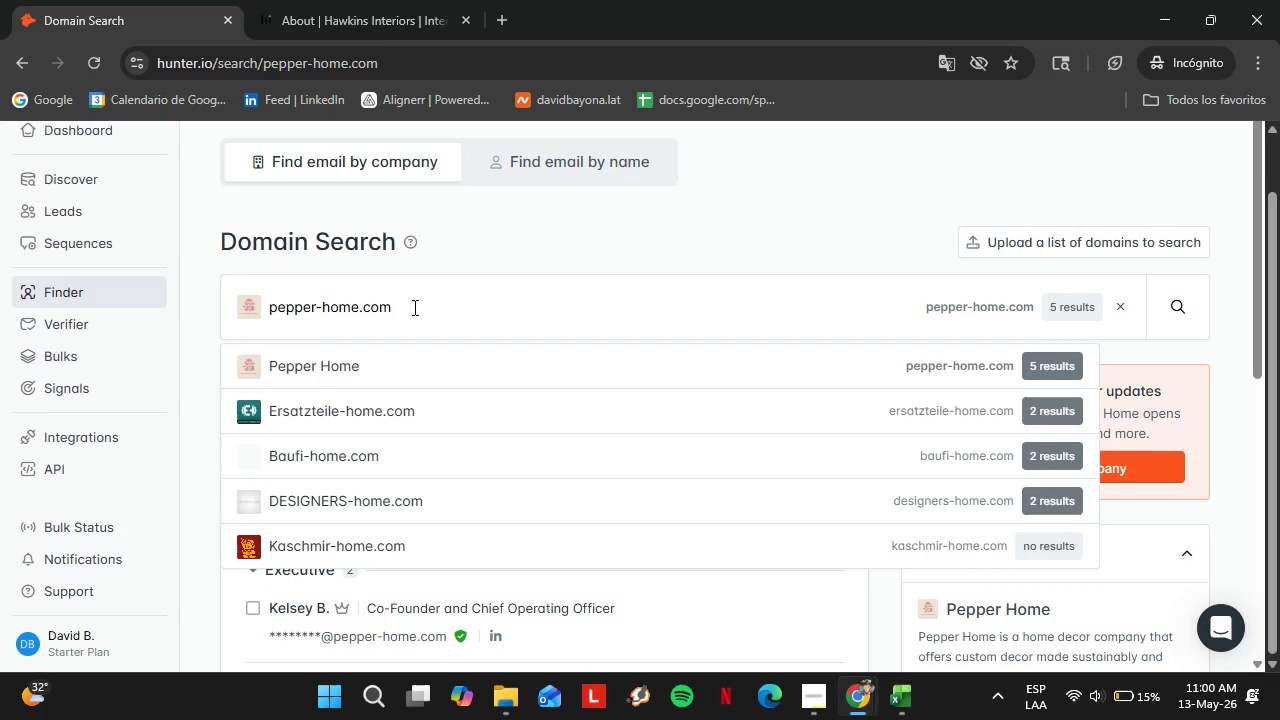 
left_click([411, 355])
 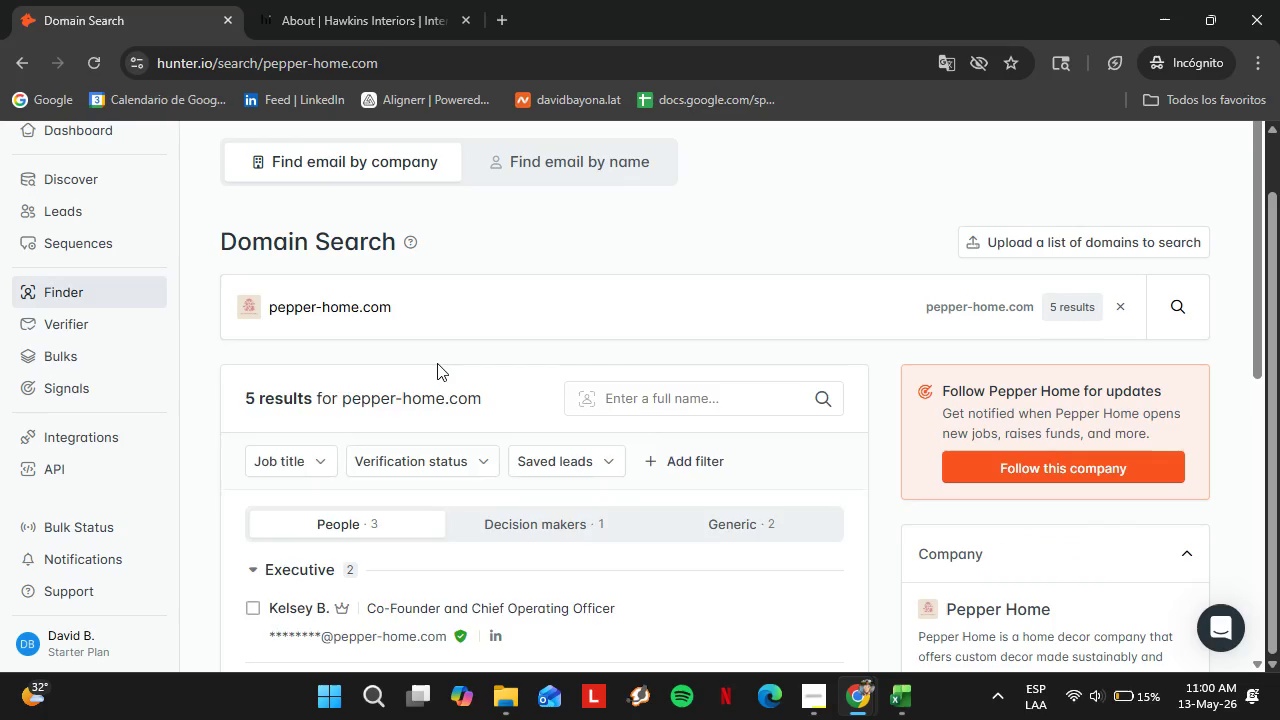 
scroll: coordinate [569, 419], scroll_direction: down, amount: 3.0
 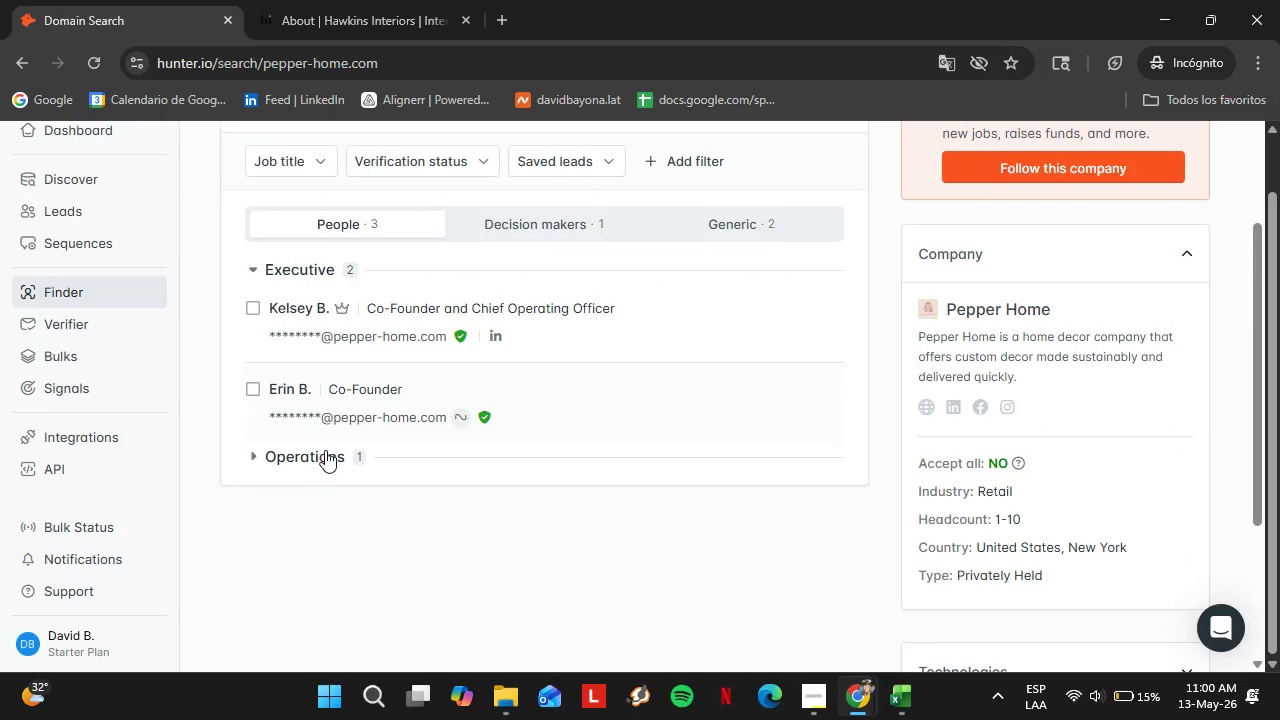 
left_click([324, 450])
 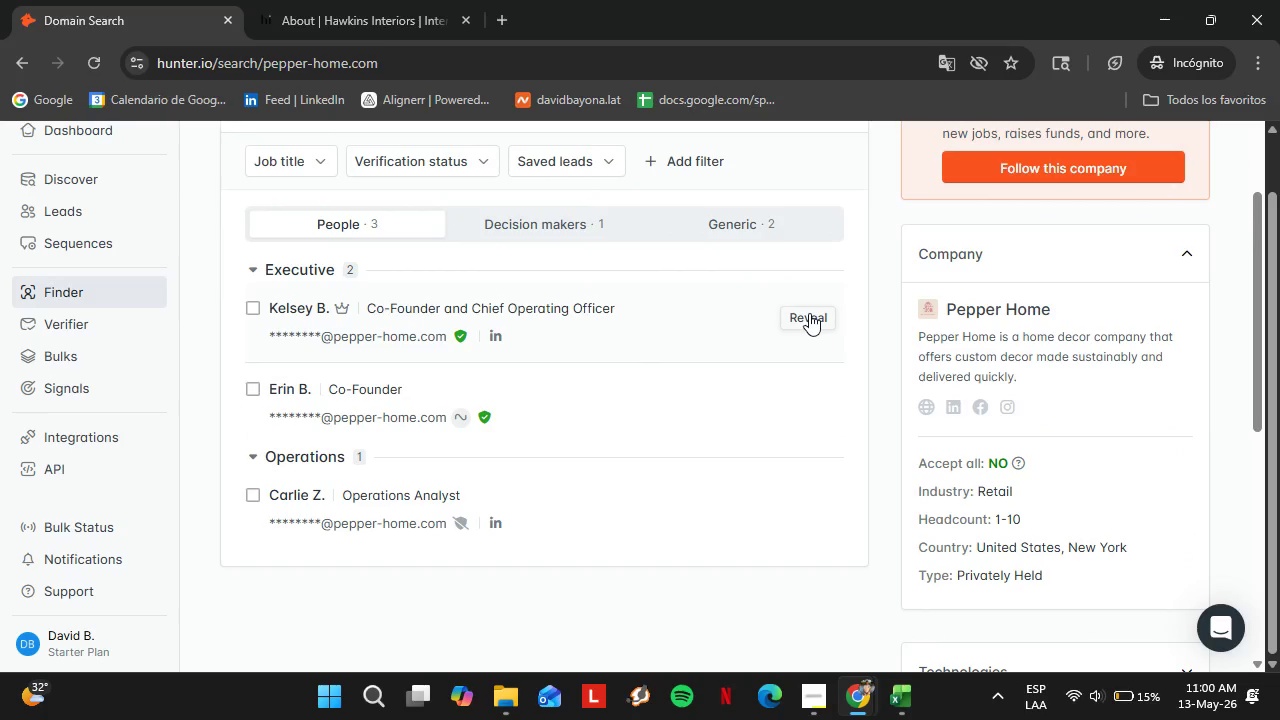 
left_click([809, 313])
 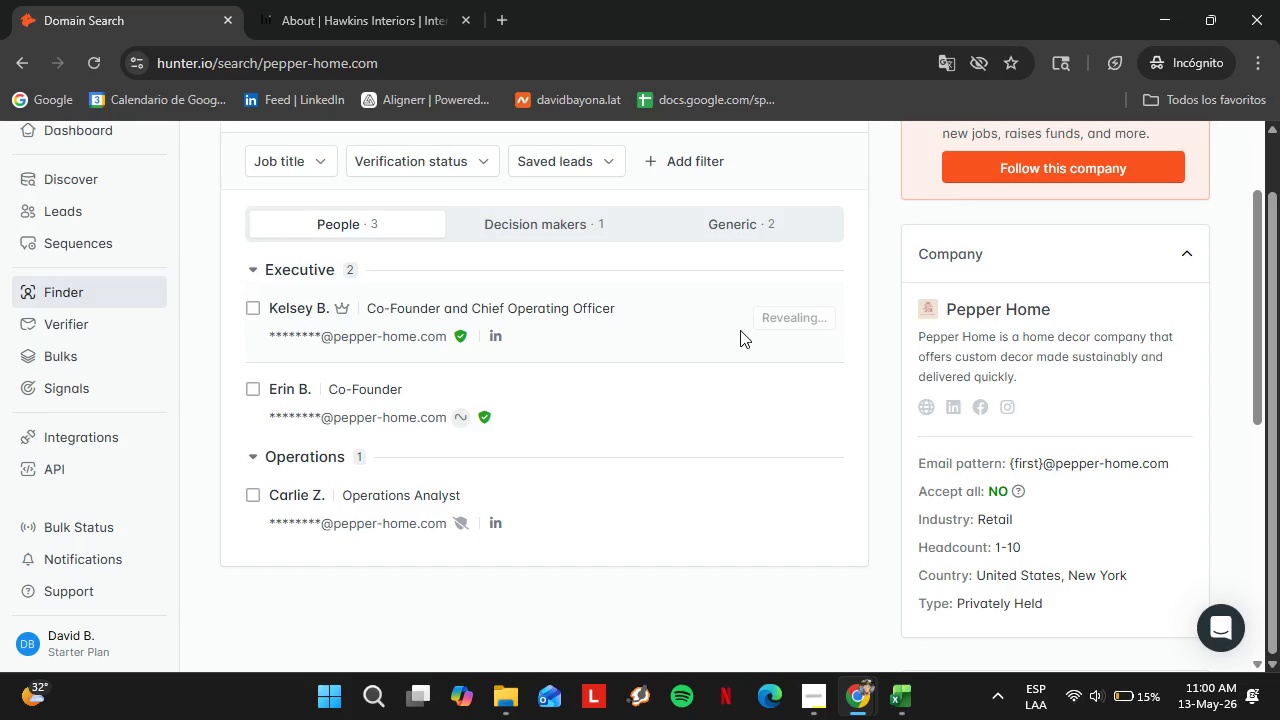 
left_click([921, 412])
 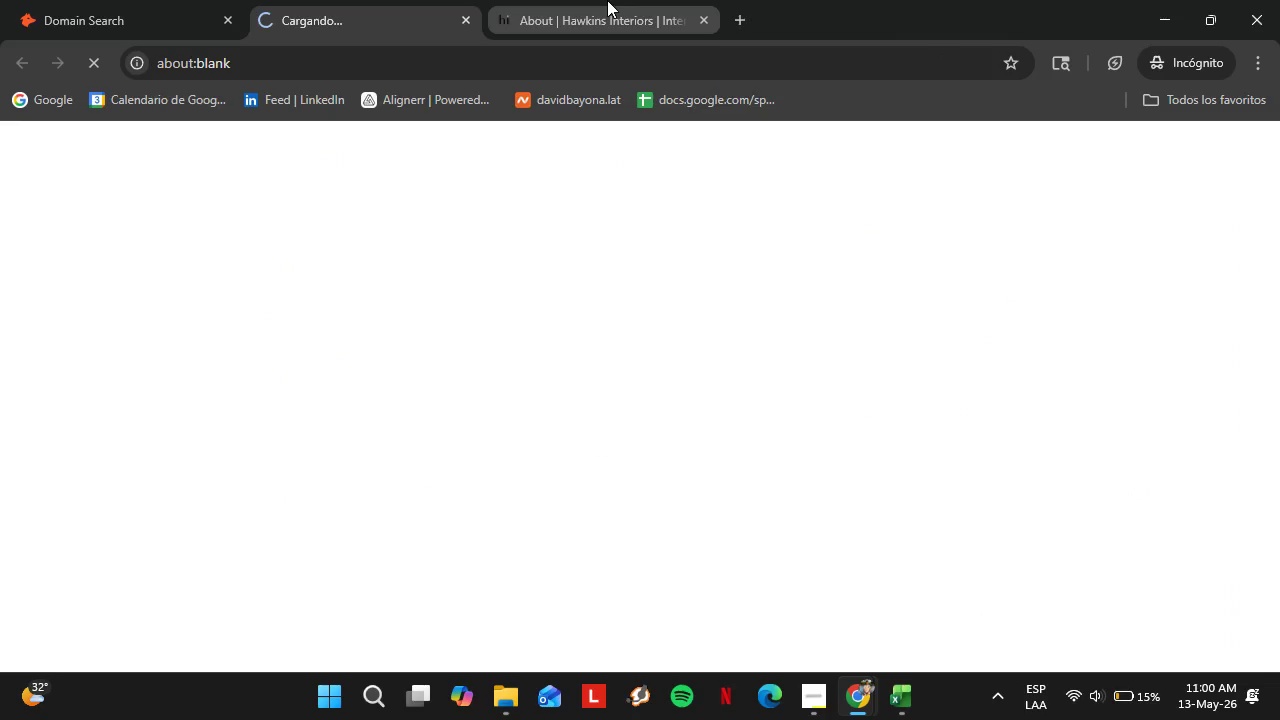 
double_click([230, 0])
 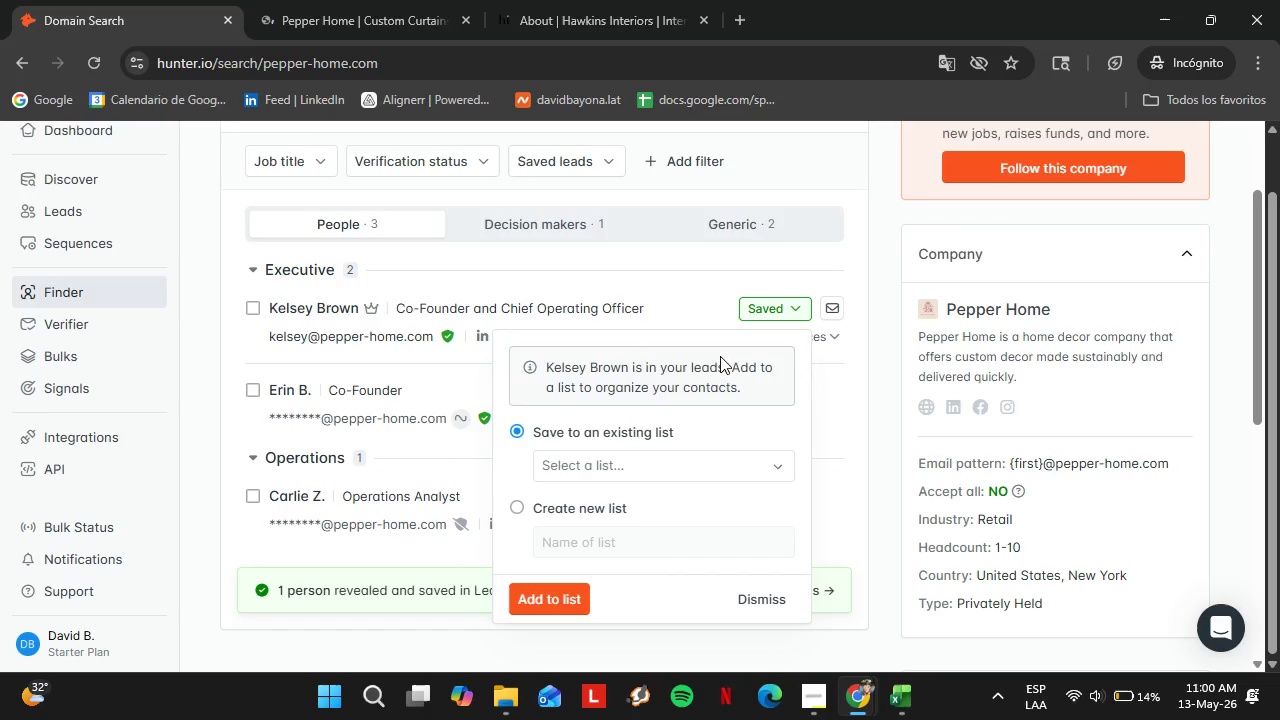 
left_click([631, 454])
 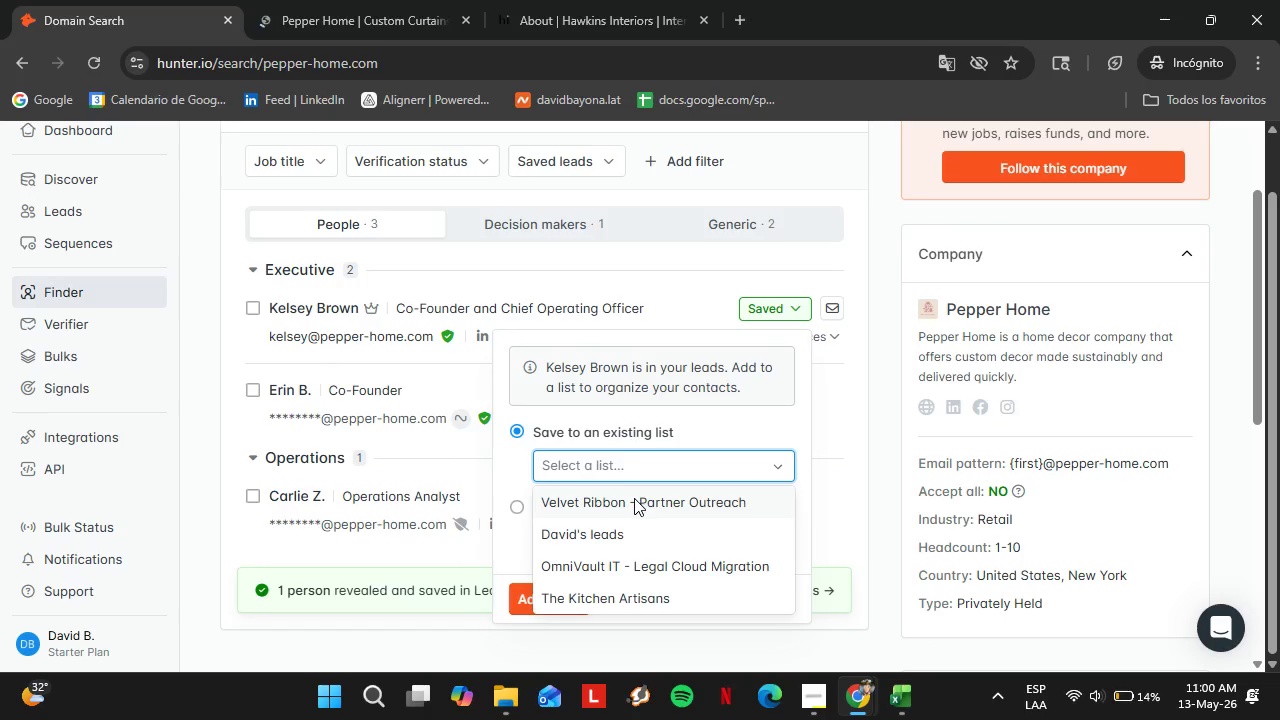 
left_click([634, 498])
 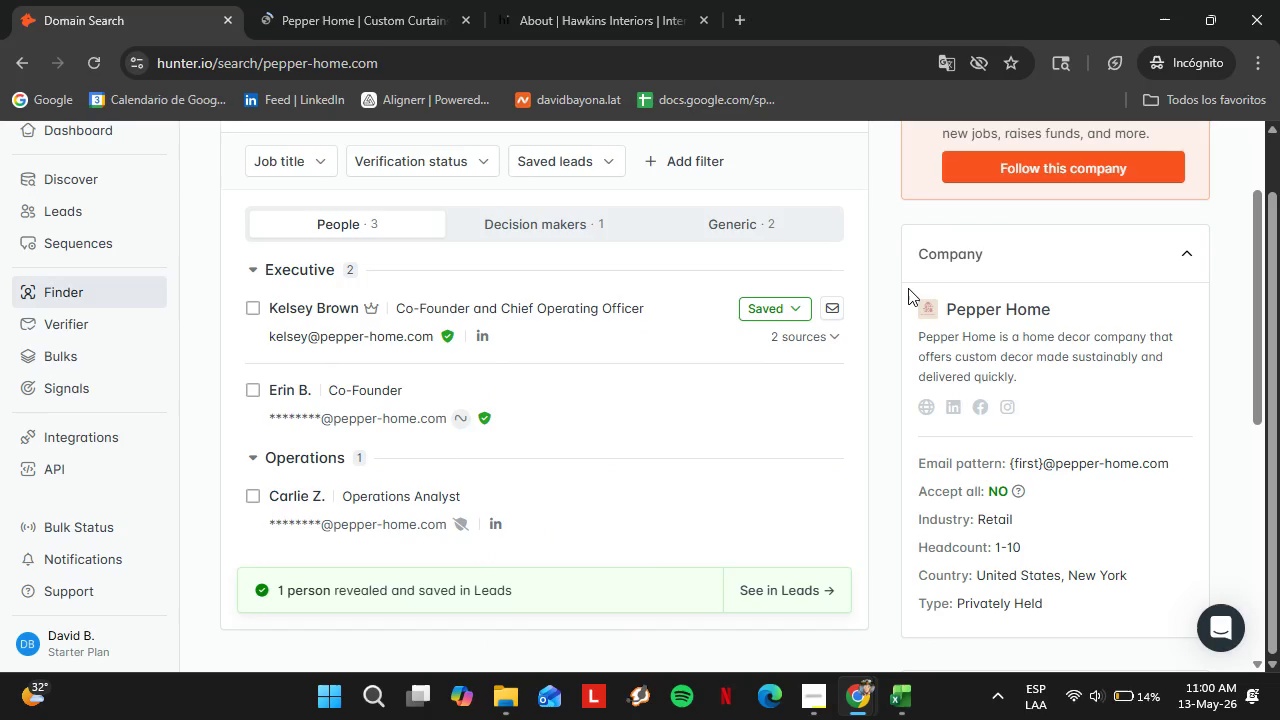 
left_click([795, 314])
 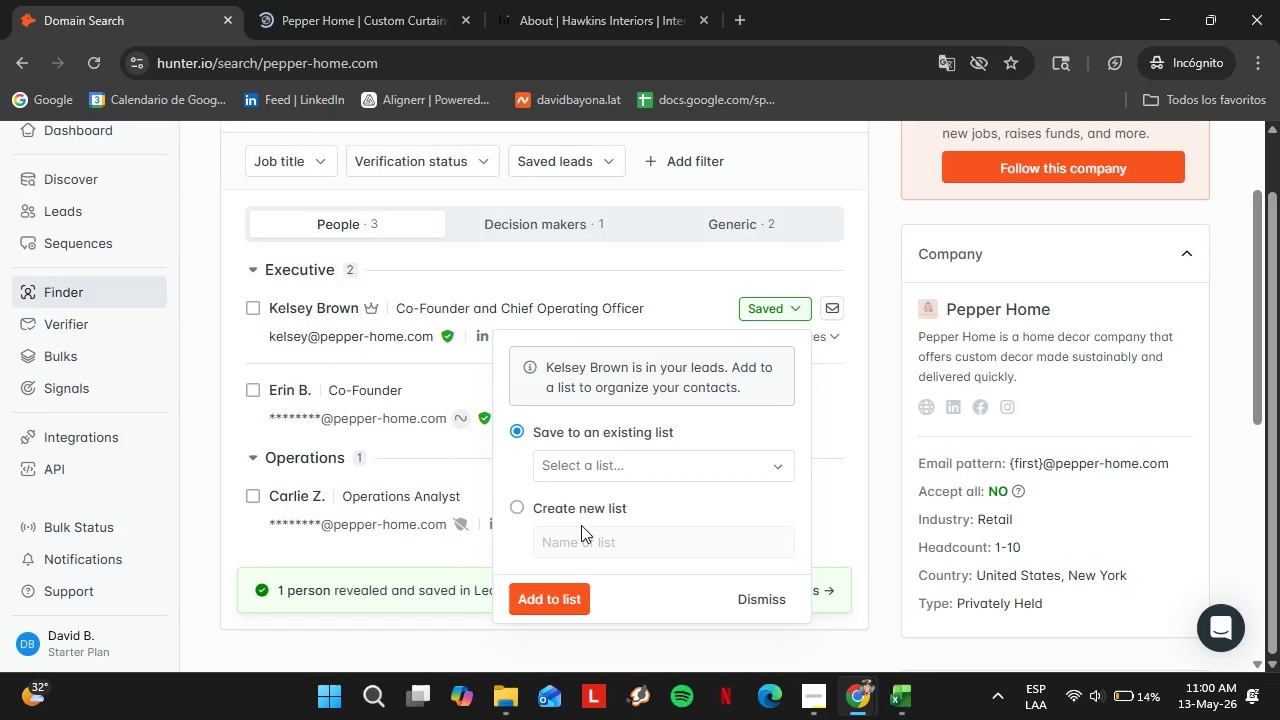 
left_click([592, 466])
 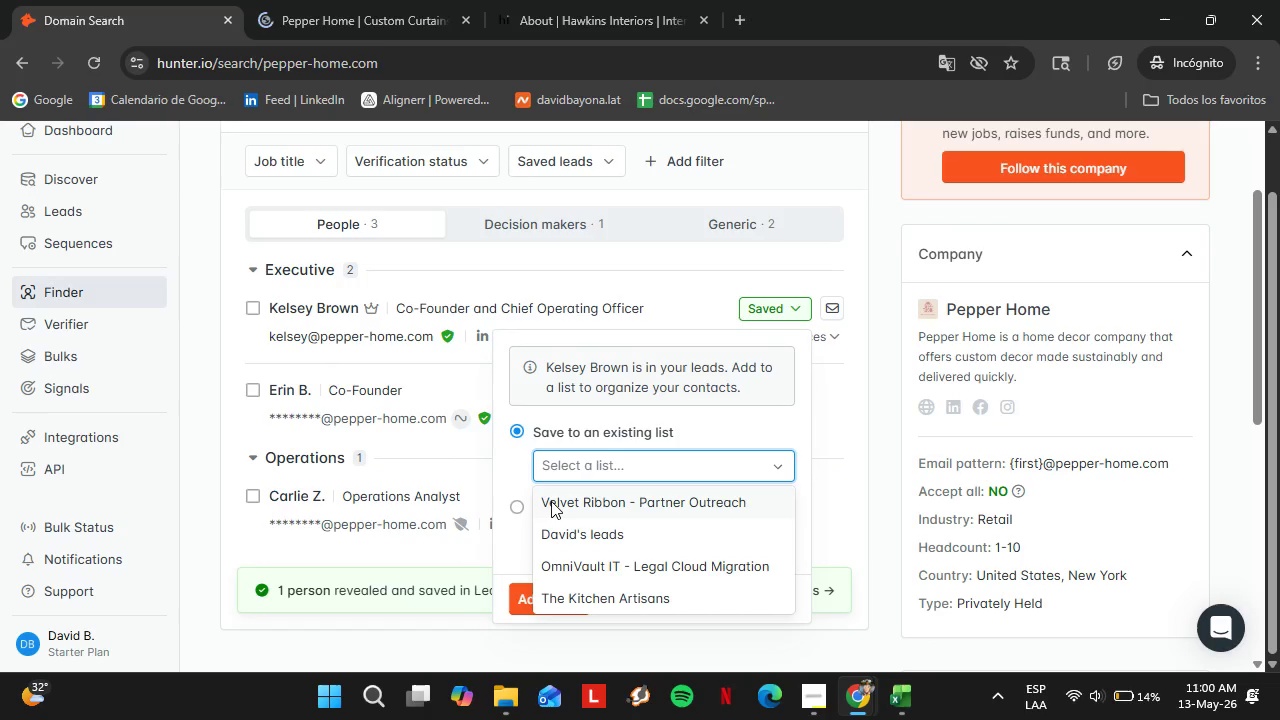 
left_click([548, 496])
 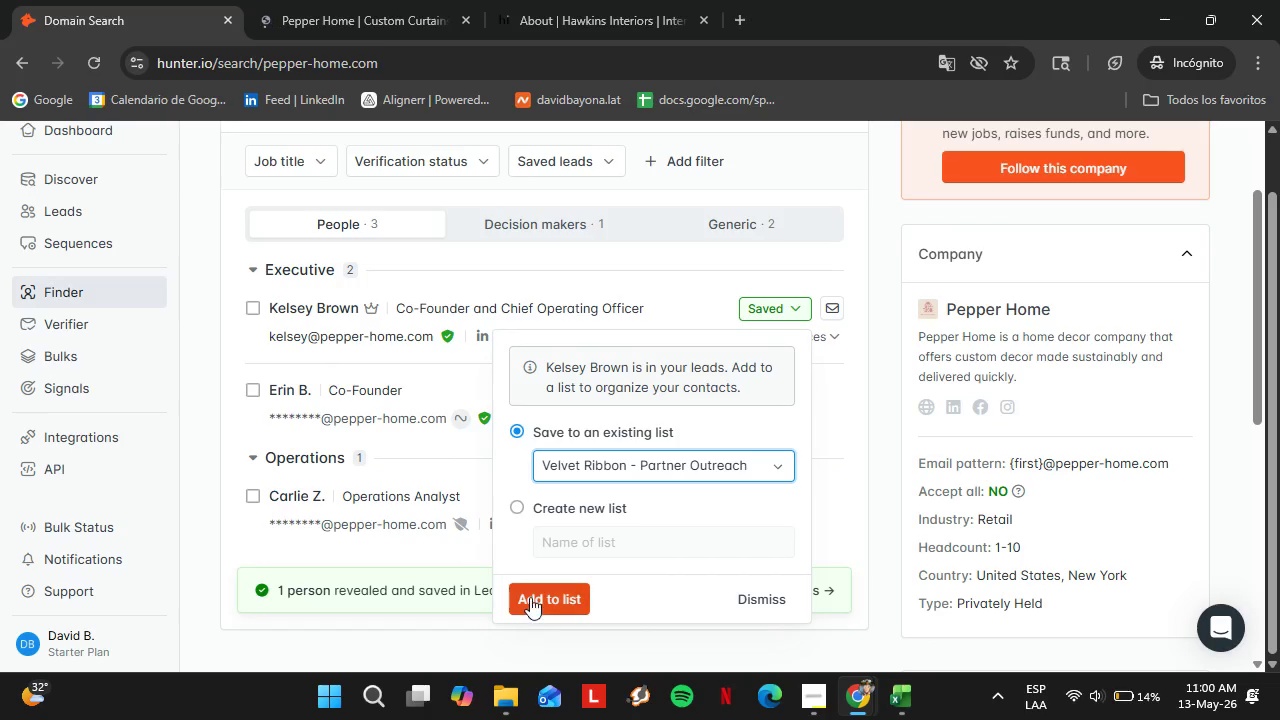 
left_click([530, 597])
 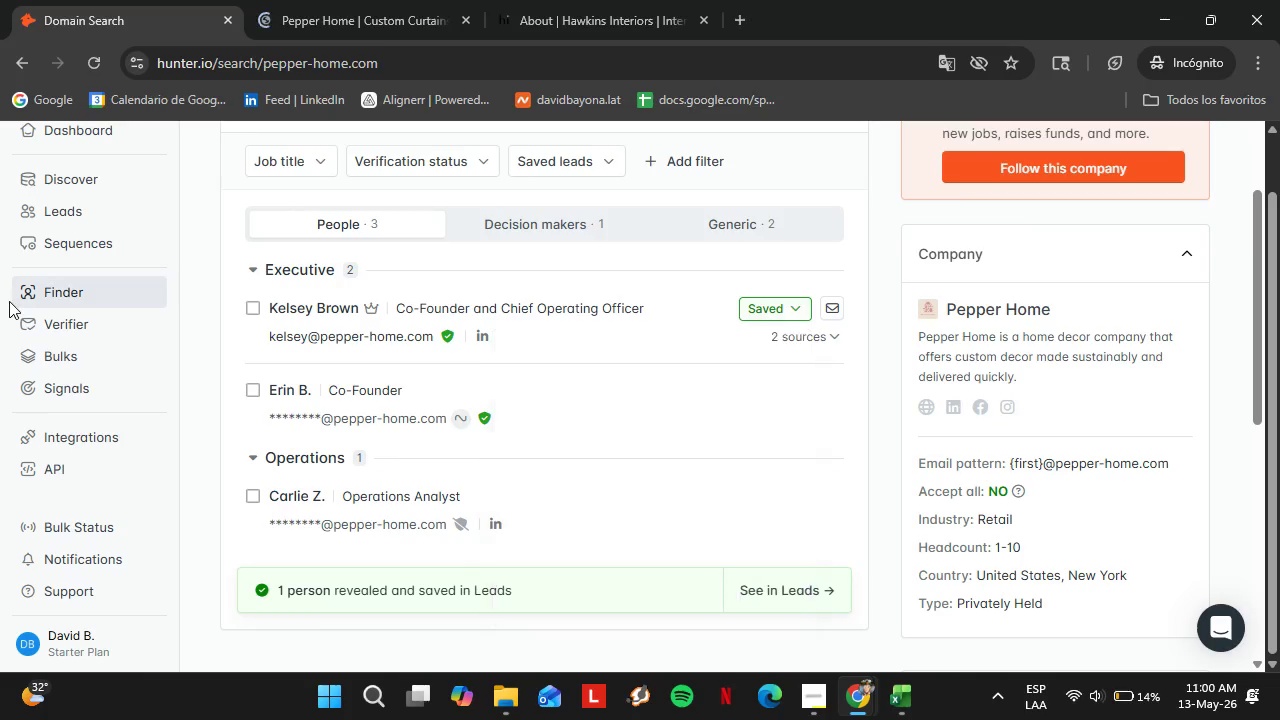 
left_click([57, 199])
 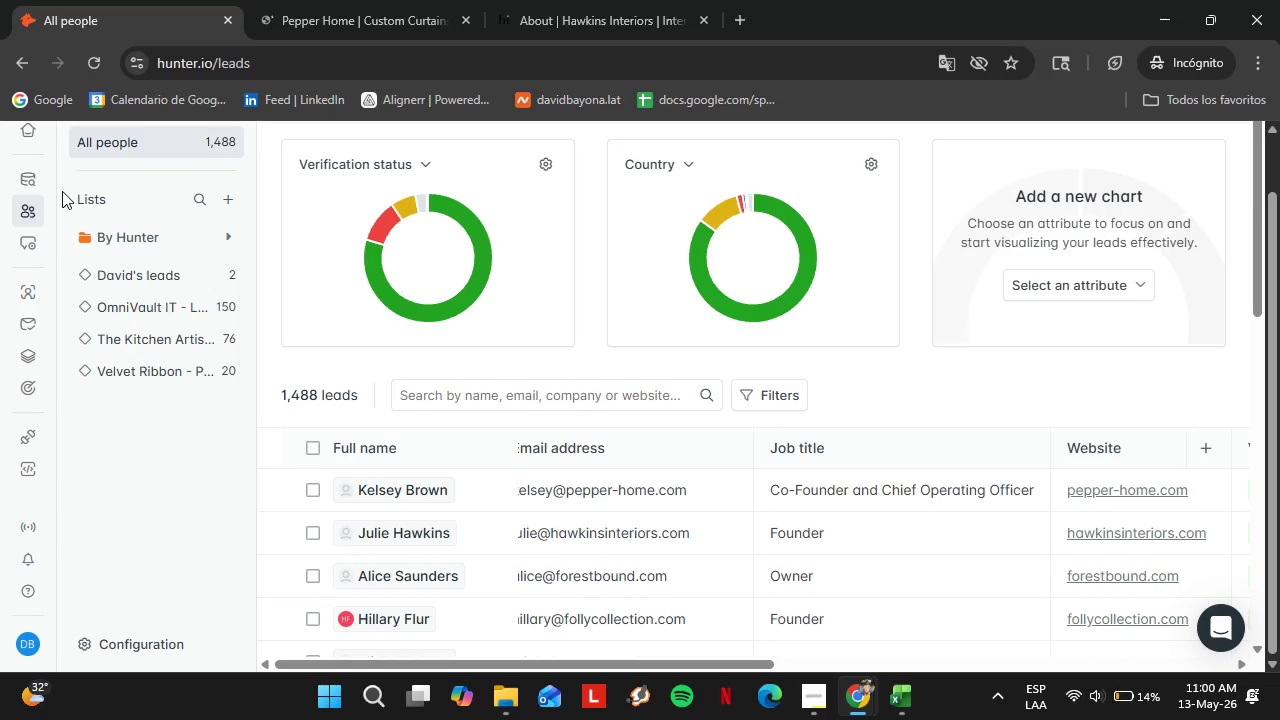 
wait(17.17)
 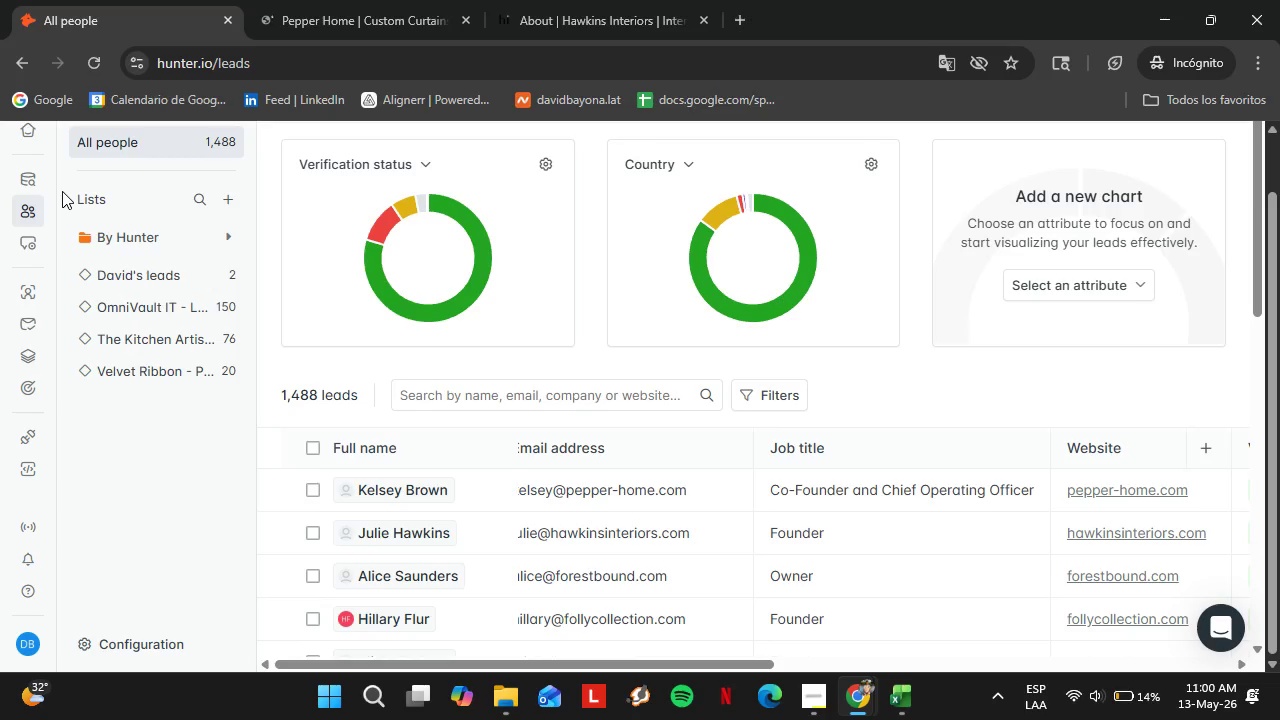 
left_click([206, 369])
 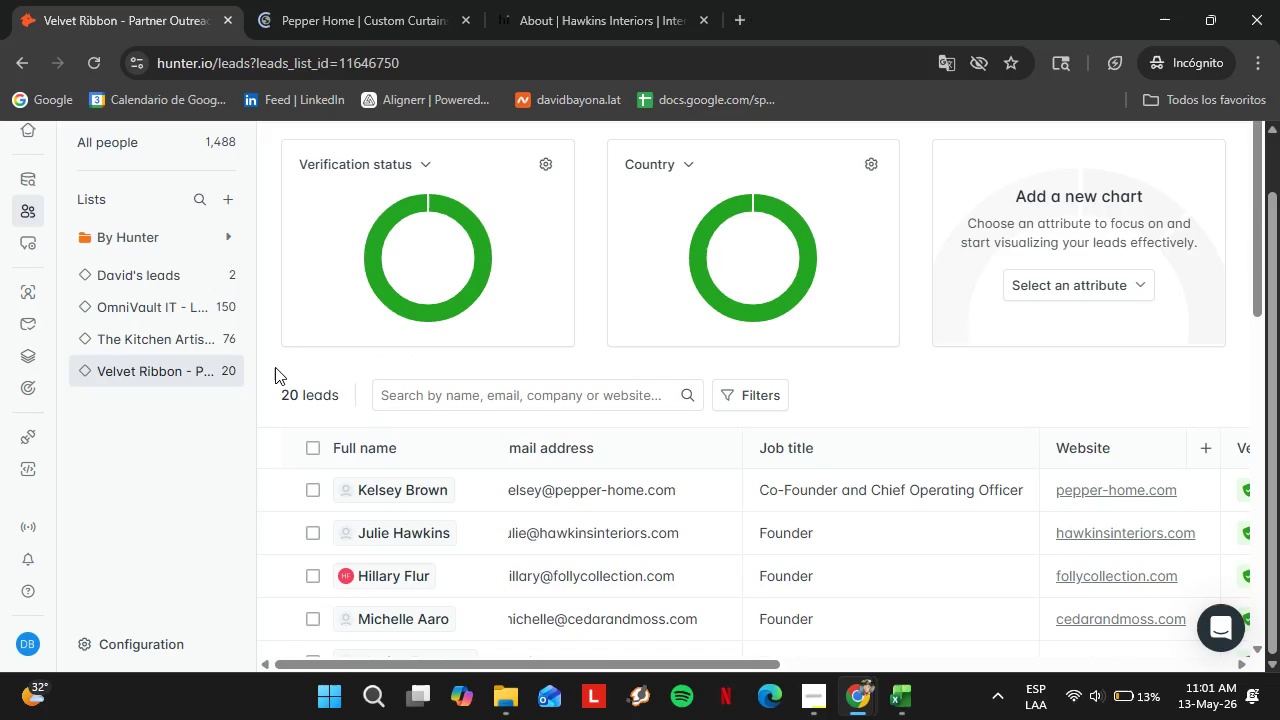 
wait(35.42)
 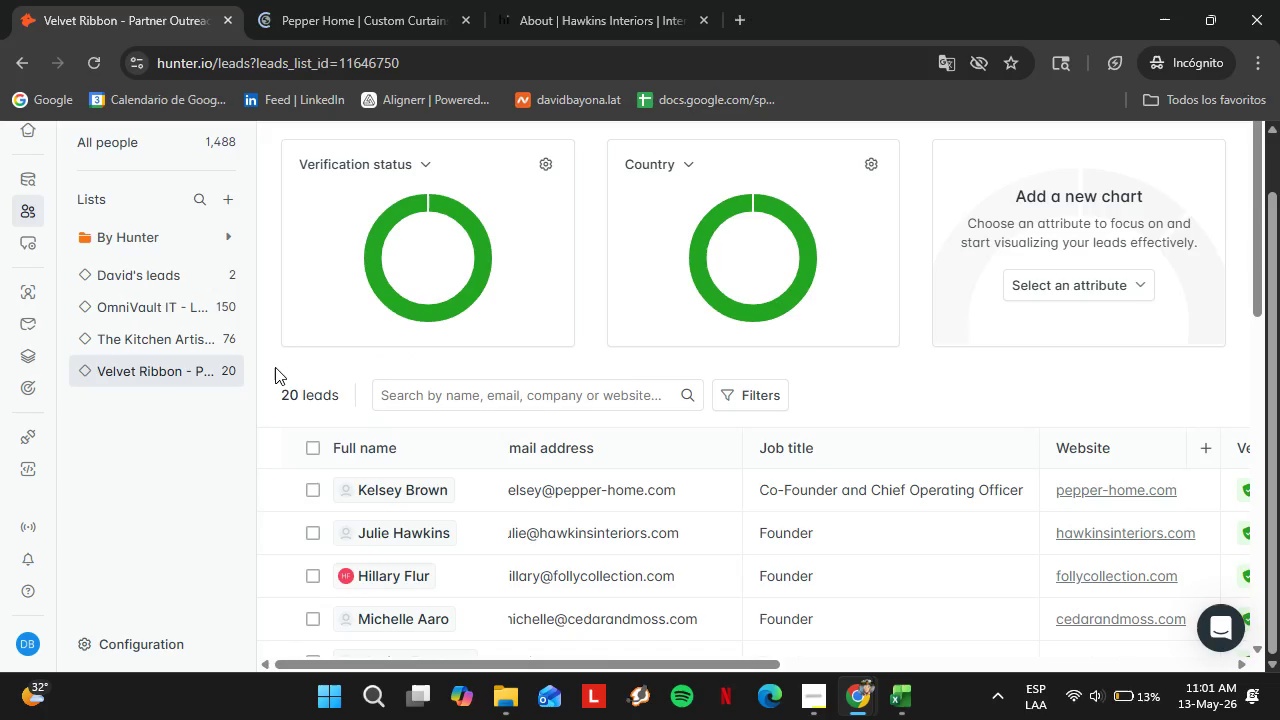 
scroll: coordinate [971, 463], scroll_direction: down, amount: 12.0
 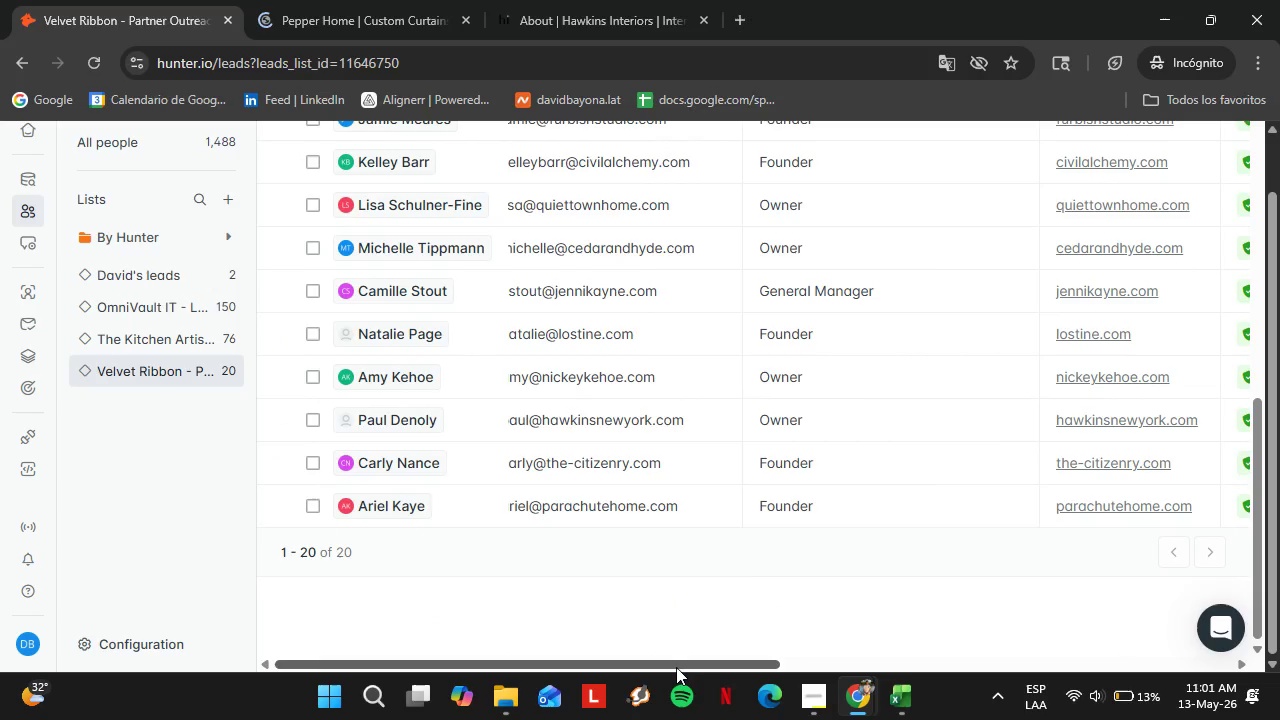 
left_click_drag(start_coordinate=[676, 667], to_coordinate=[816, 660])
 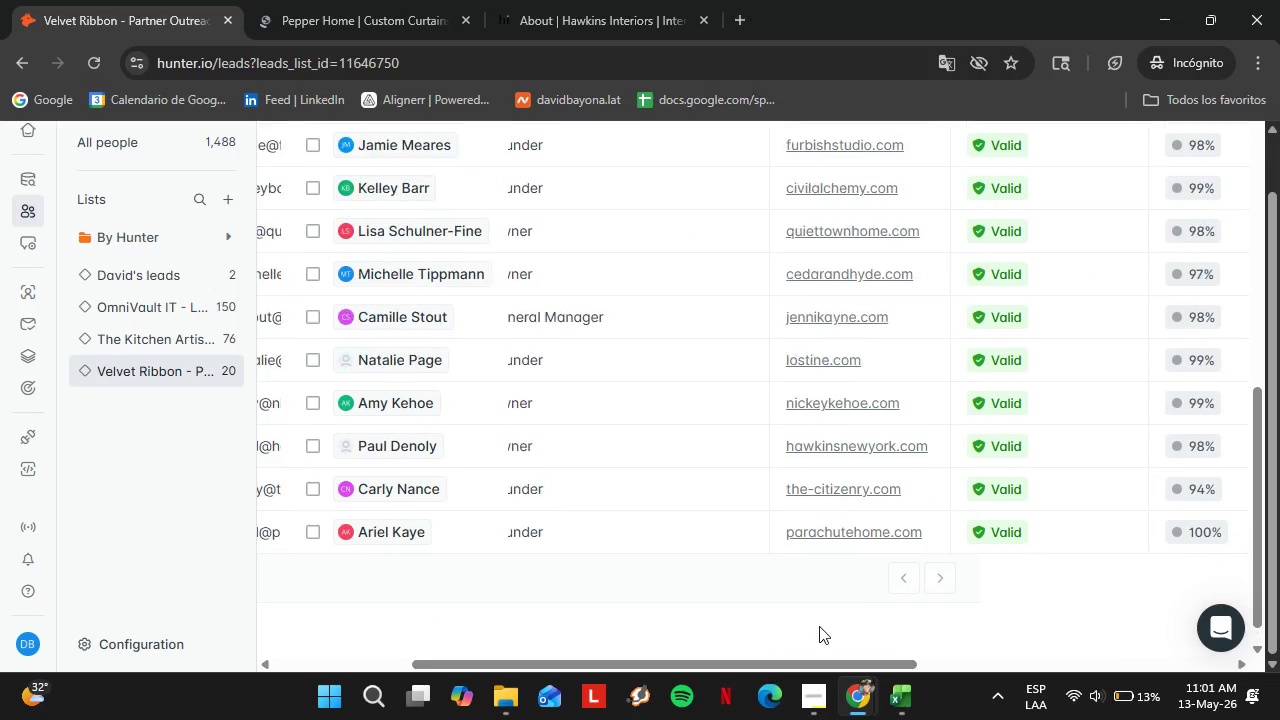 
scroll: coordinate [743, 538], scroll_direction: up, amount: 5.0
 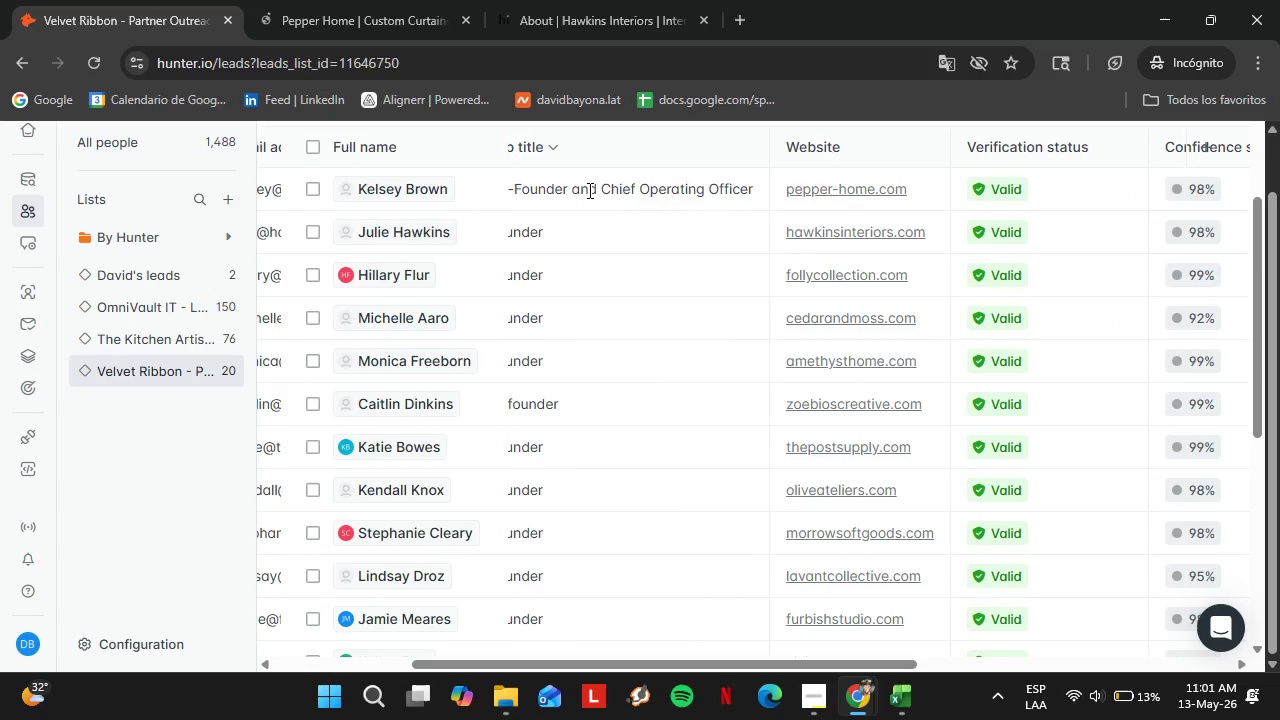 
double_click([588, 190])
 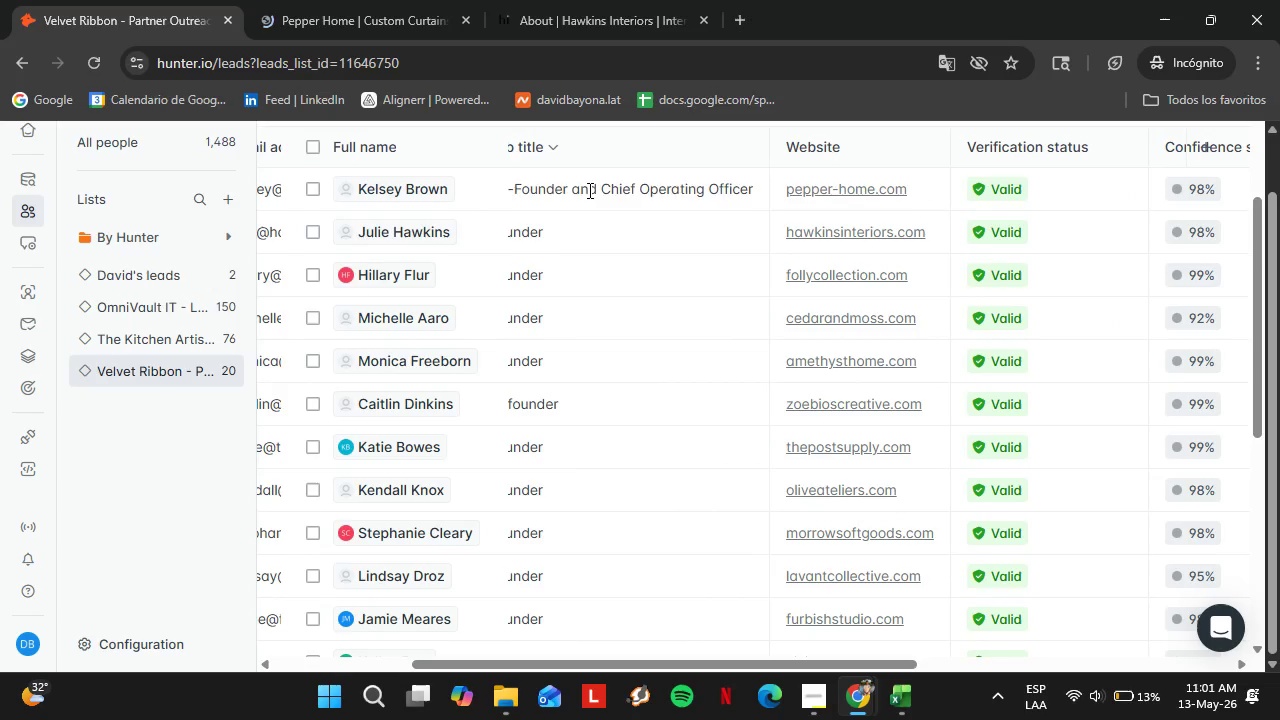 
triple_click([588, 190])
 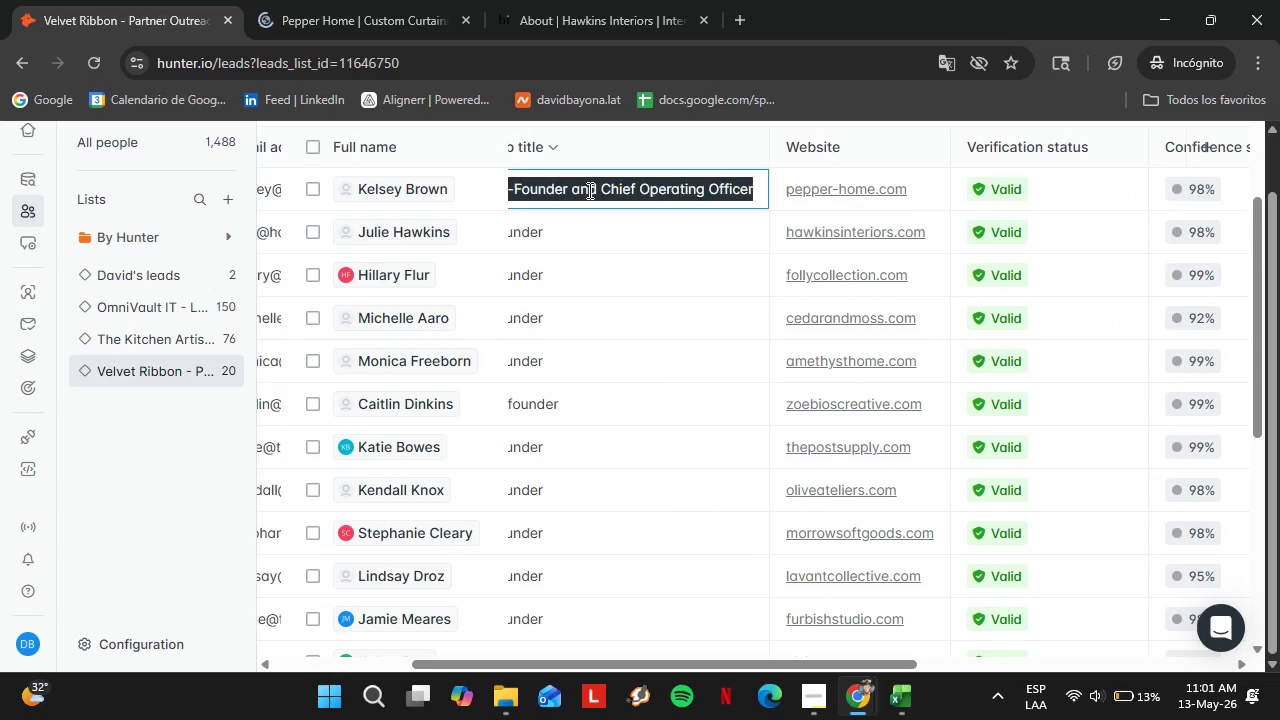 
triple_click([588, 190])
 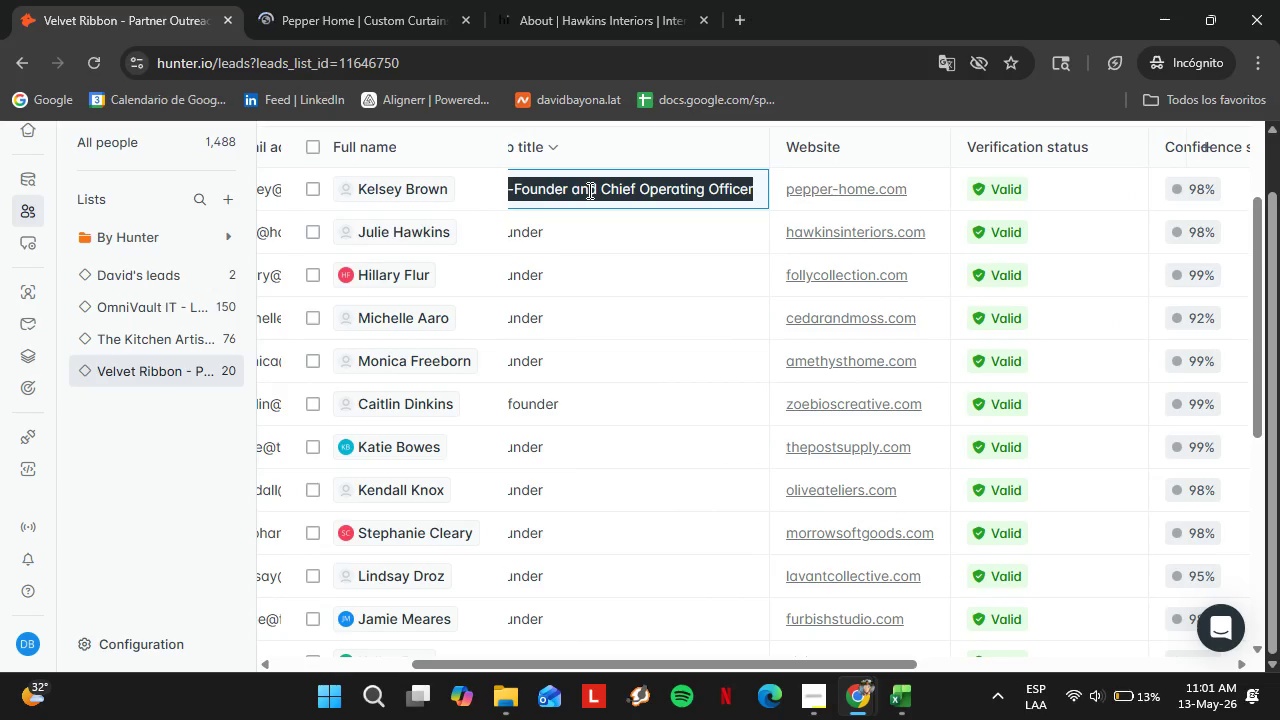 
type(Founder)
 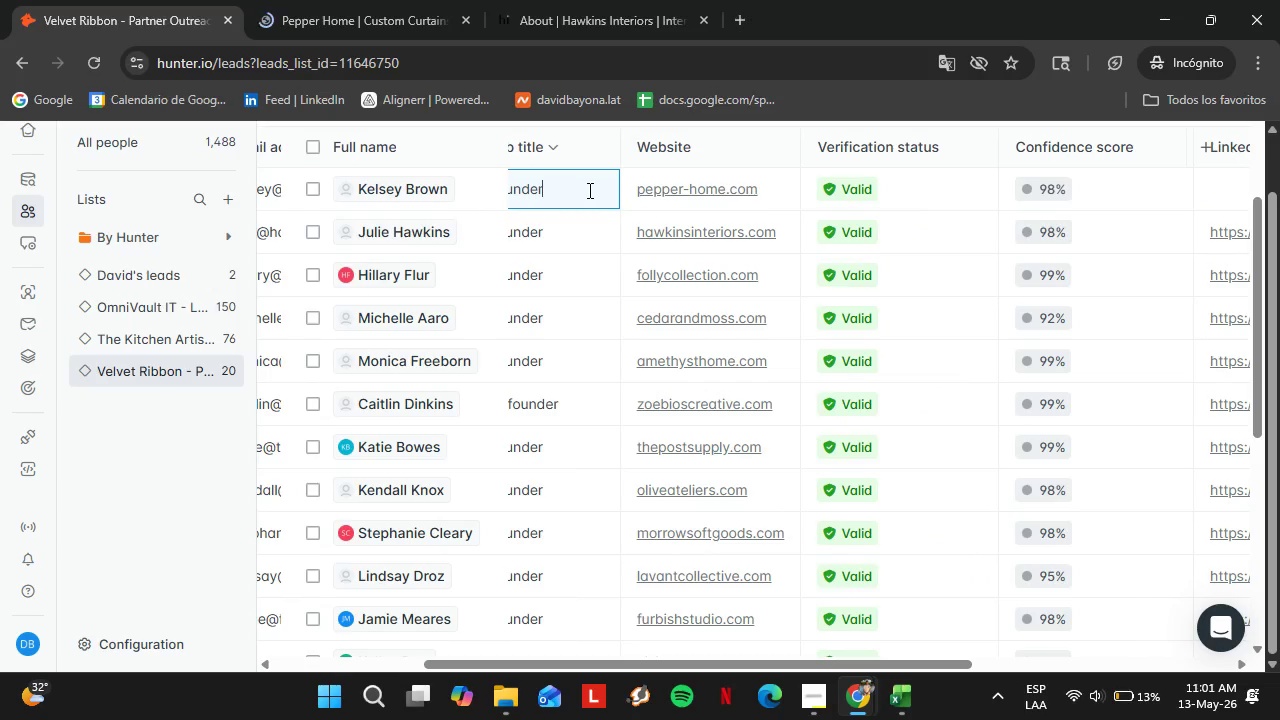 
key(Enter)
 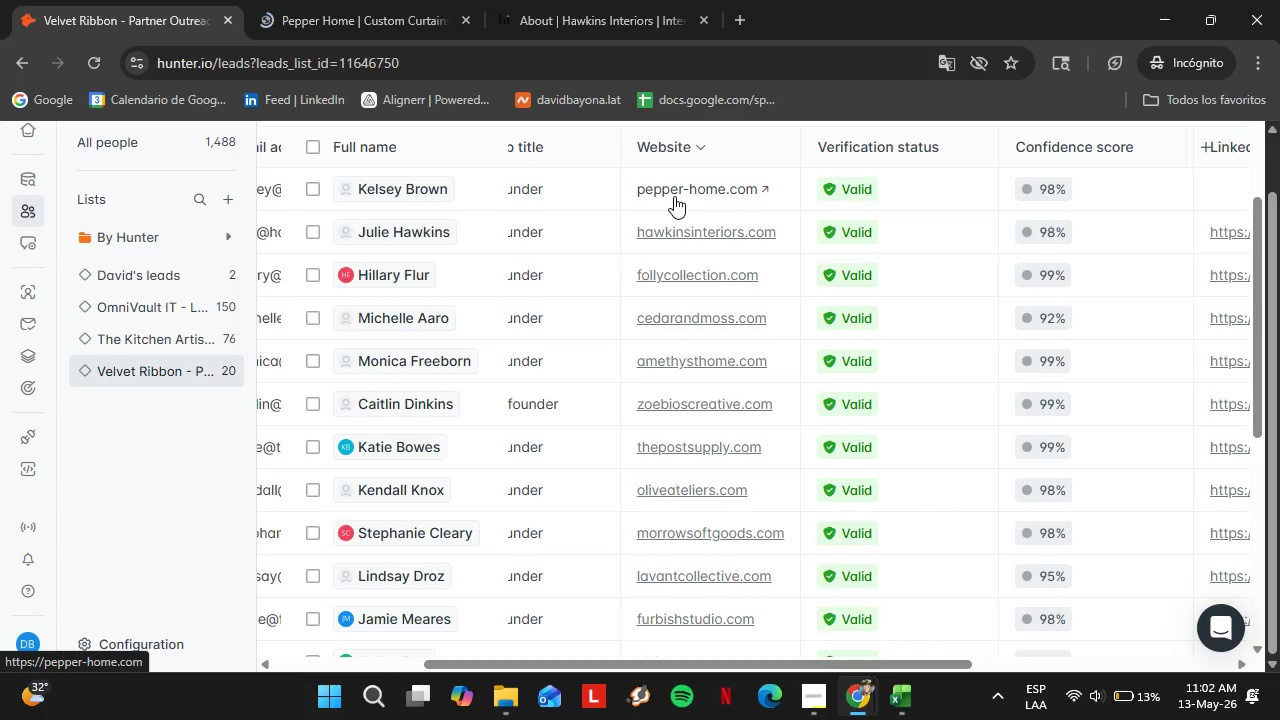 
wait(31.56)
 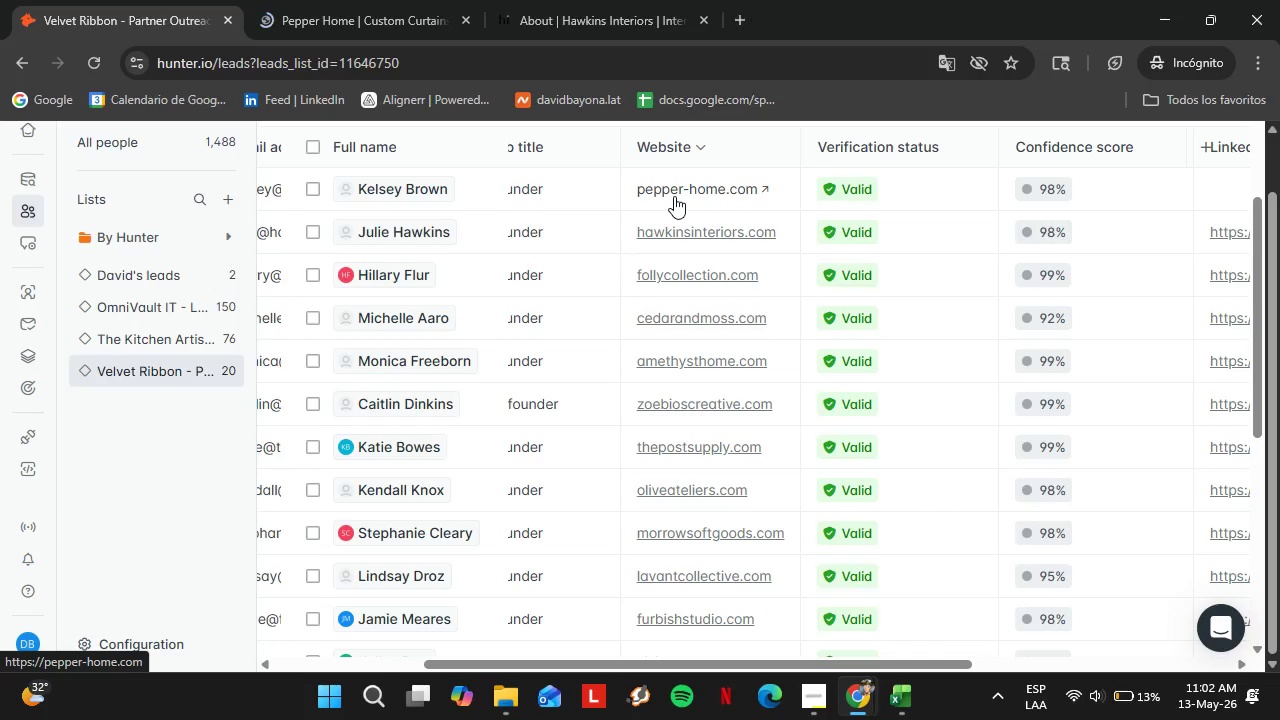 
left_click([408, 193])
 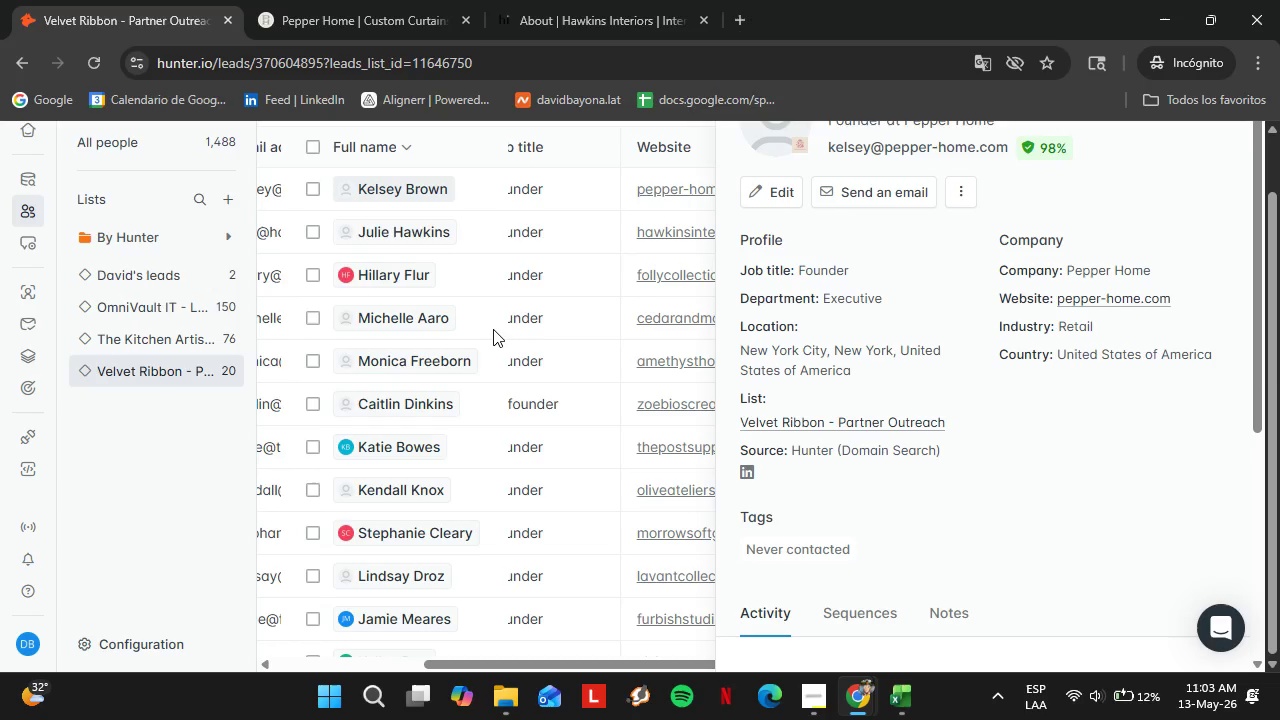 
wait(62.48)
 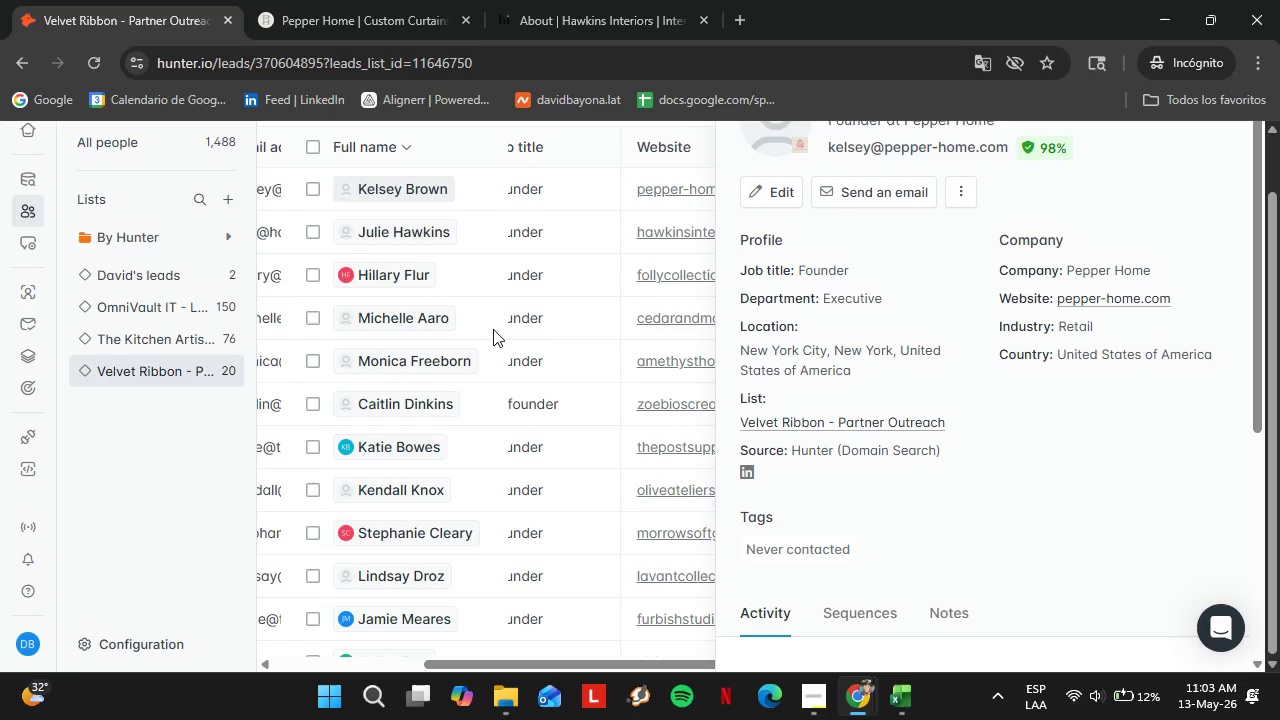 
right_click([740, 474])
 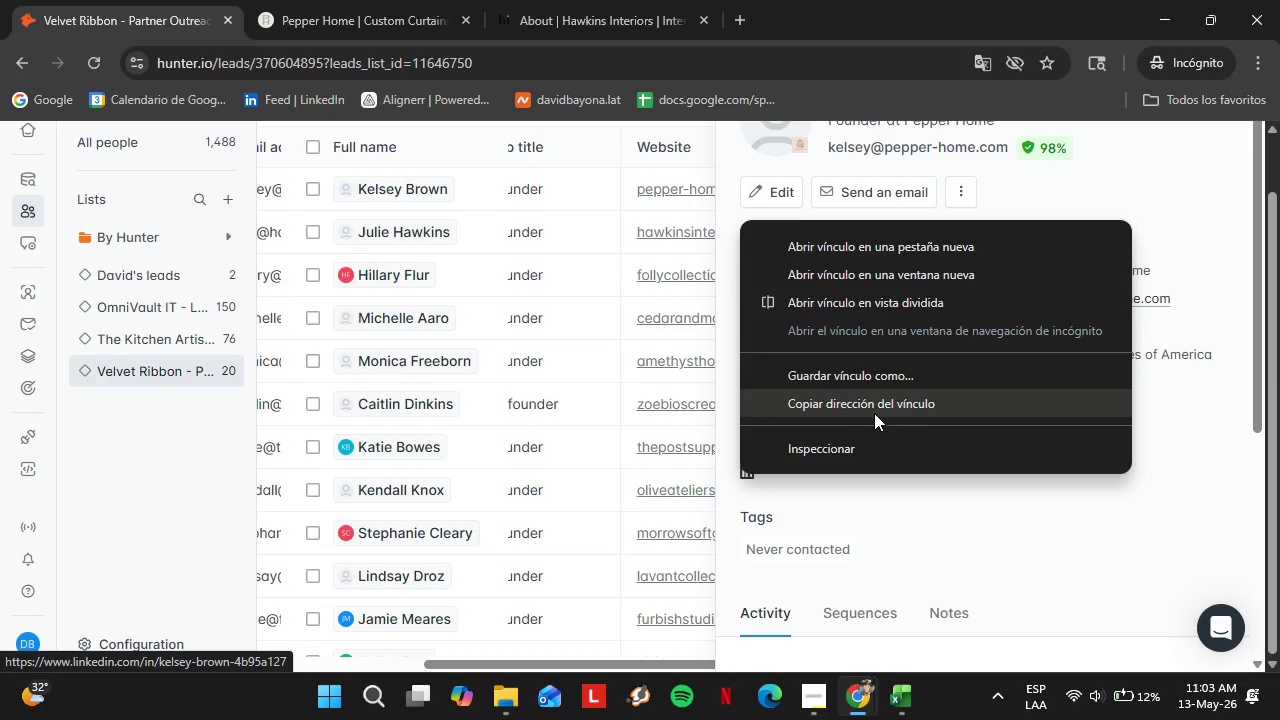 
left_click([874, 416])
 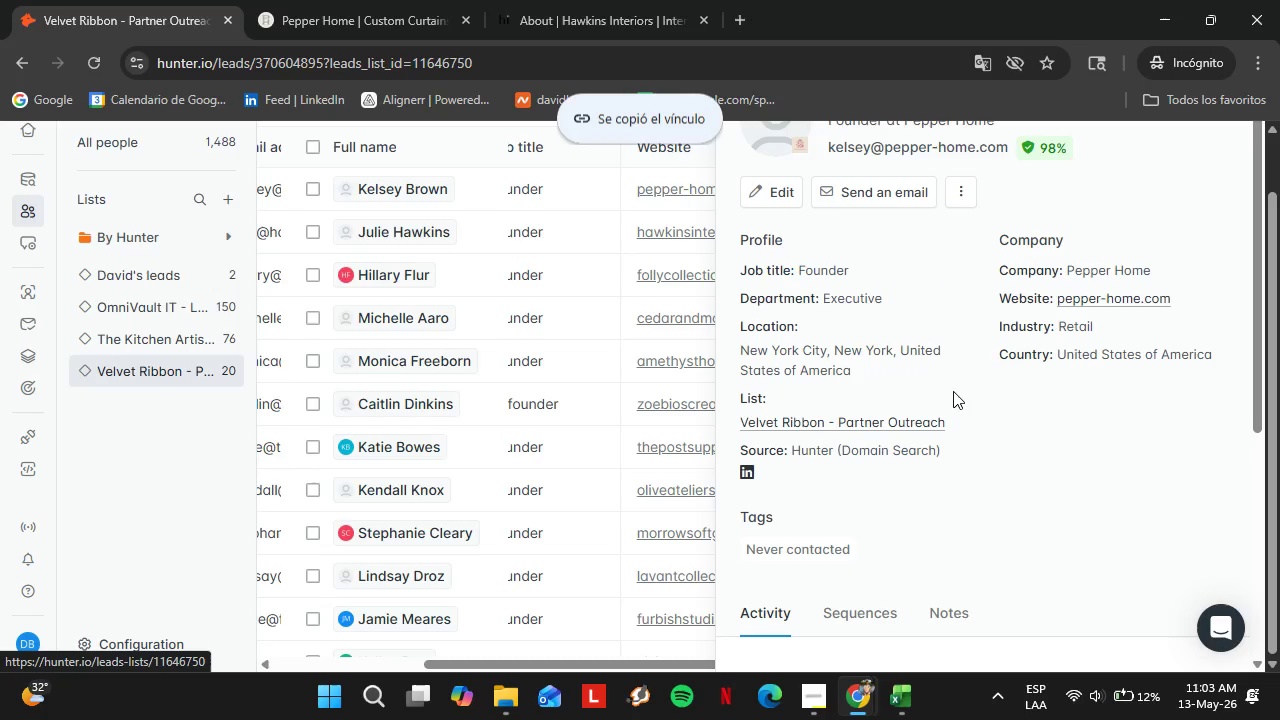 
scroll: coordinate [1044, 392], scroll_direction: up, amount: 4.0
 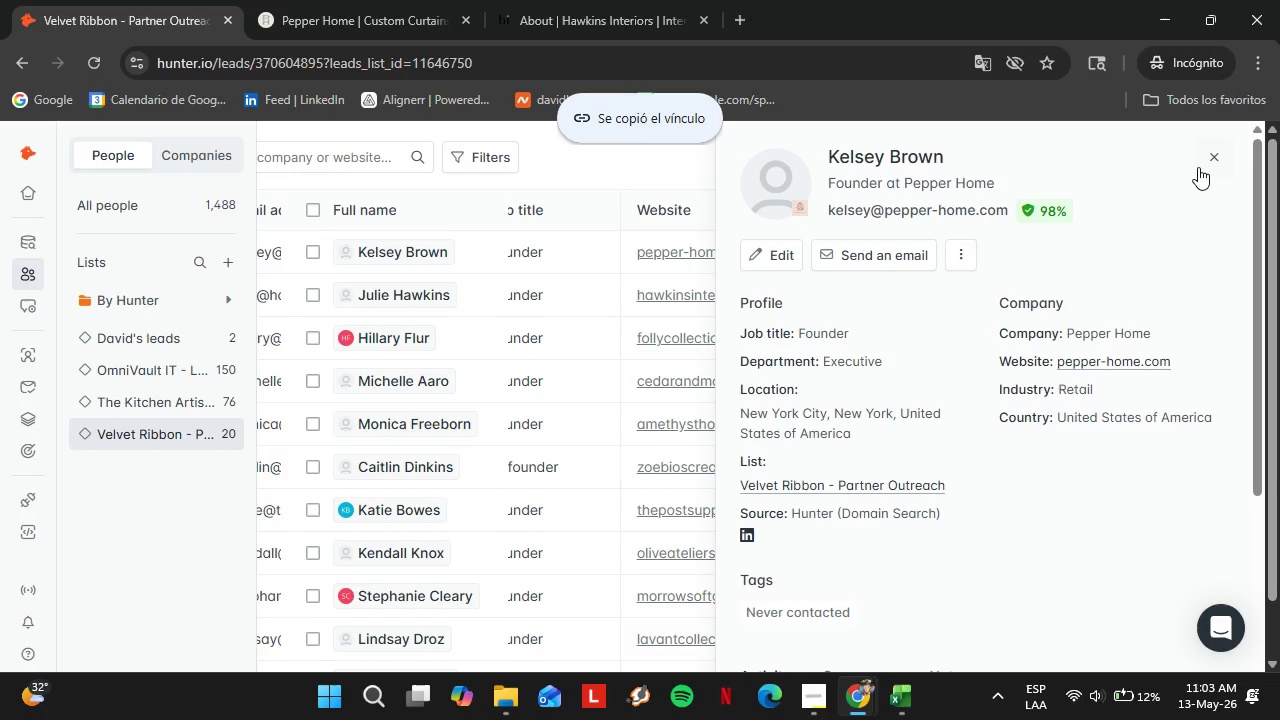 
left_click([1198, 167])
 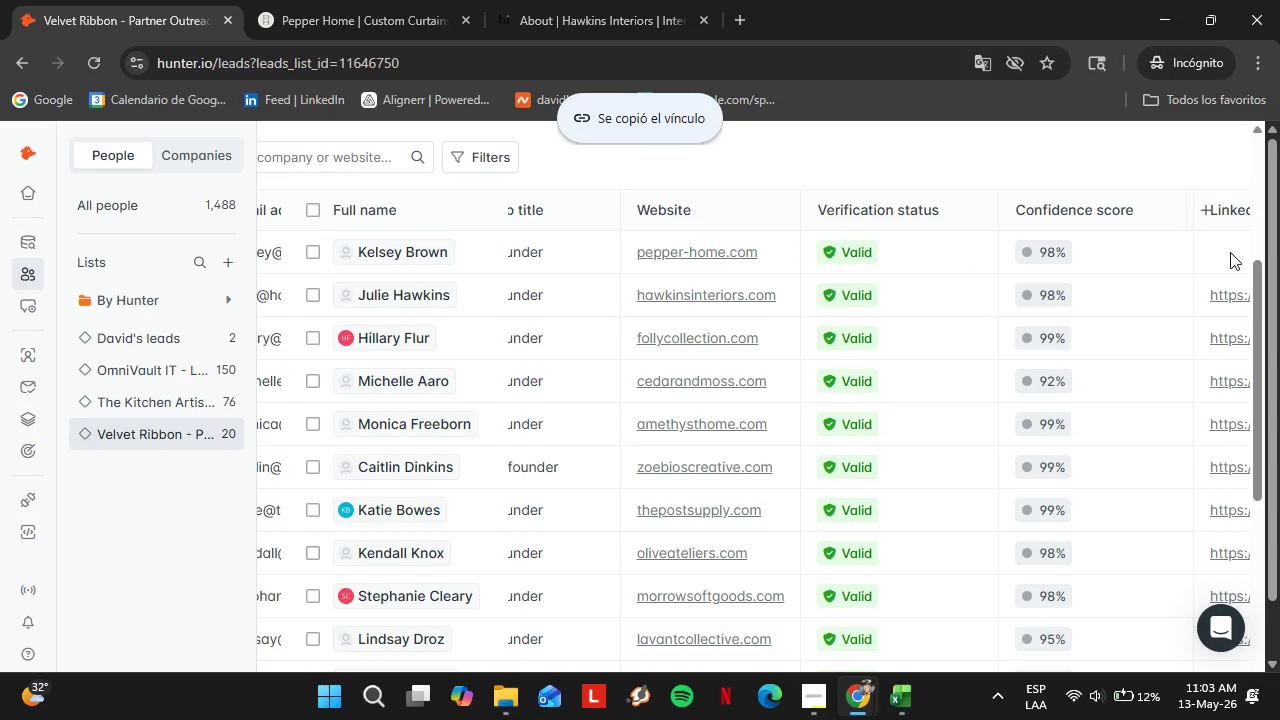 
double_click([1230, 252])
 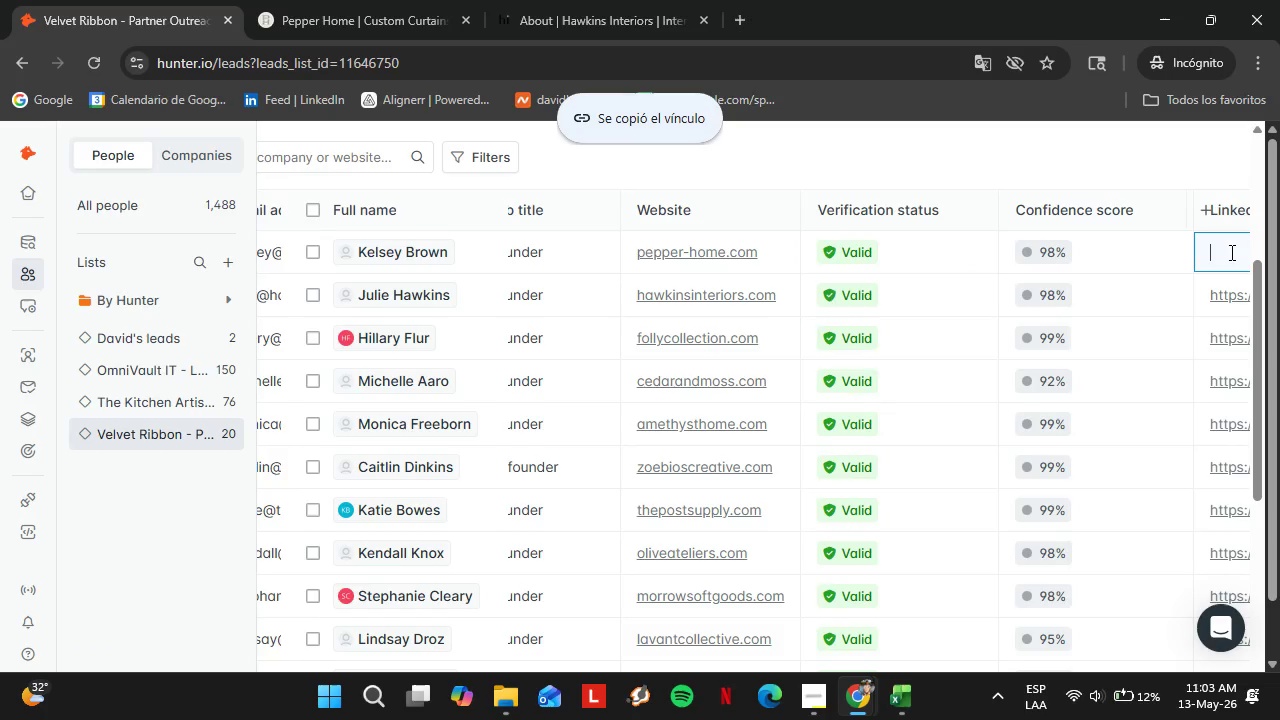 
triple_click([1230, 252])
 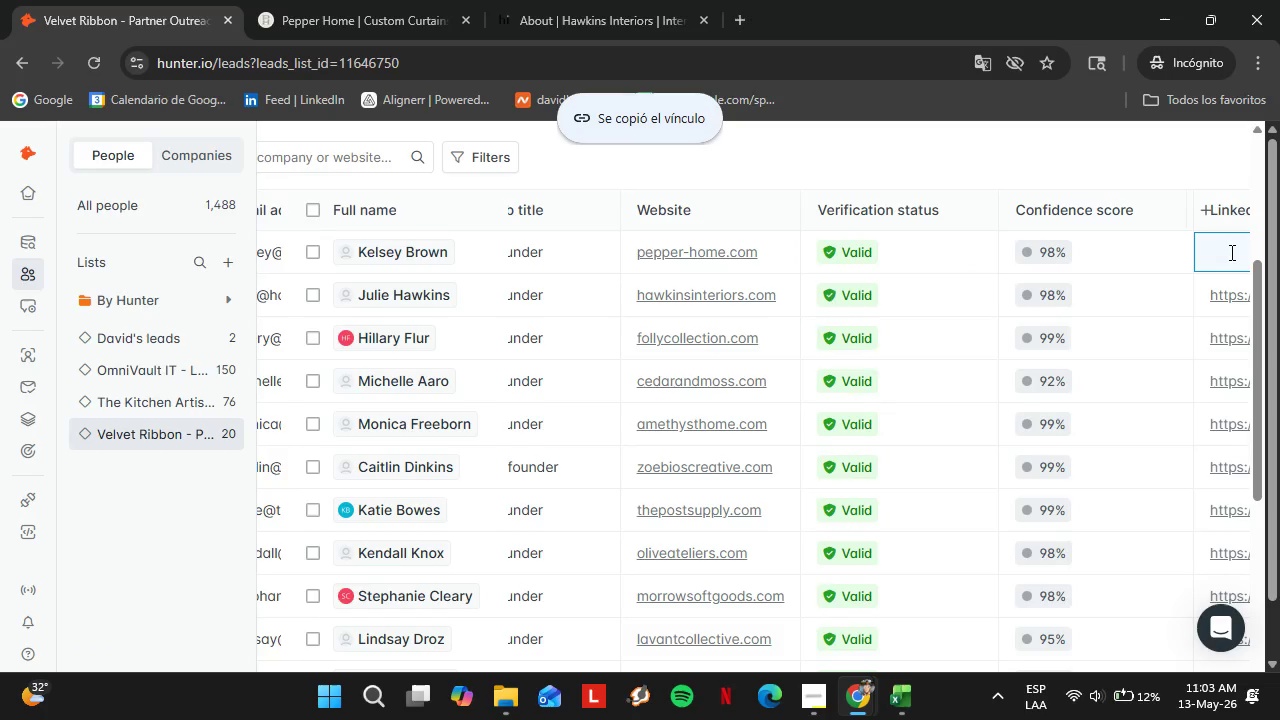 
key(Control+V)
 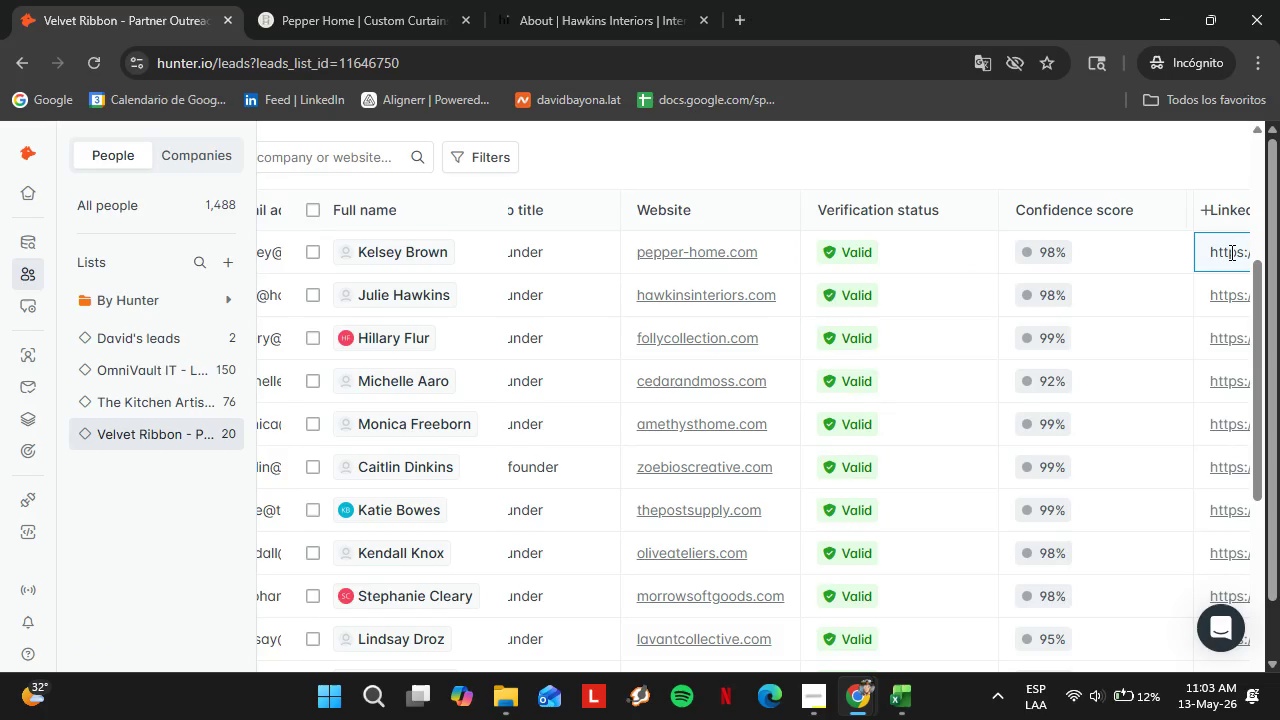 
key(Enter)
 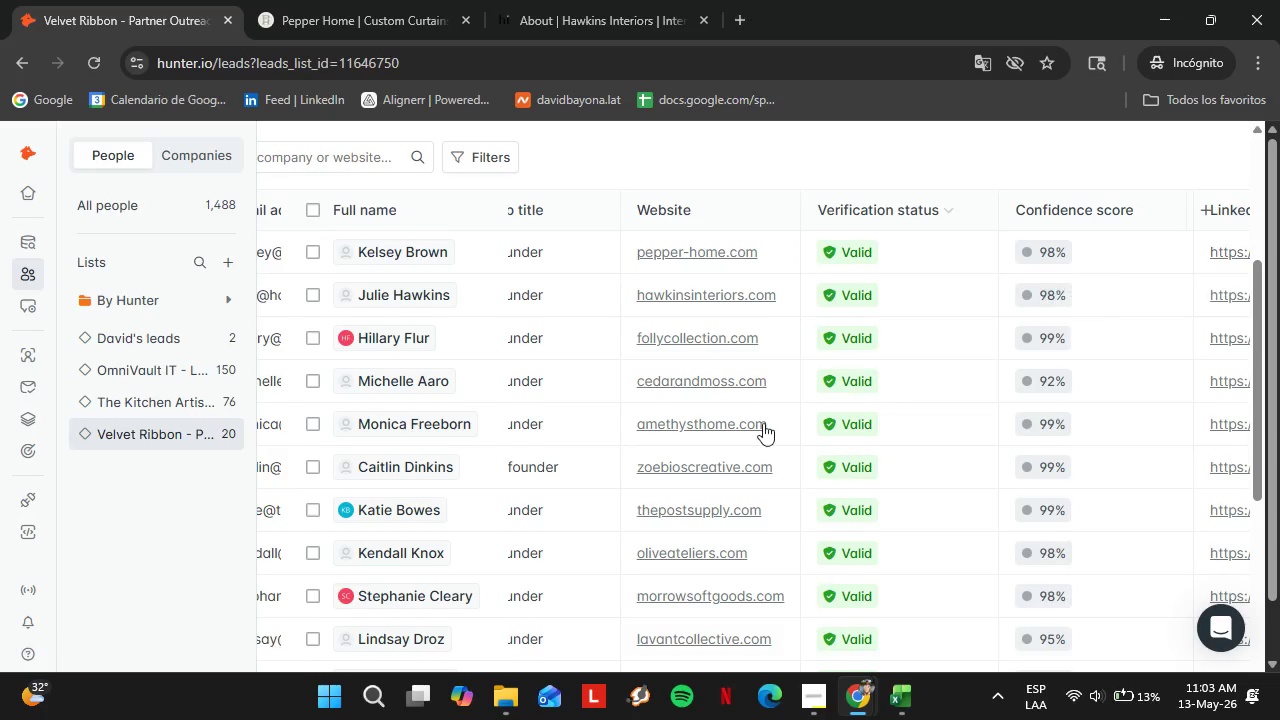 
scroll: coordinate [897, 528], scroll_direction: down, amount: 15.0
 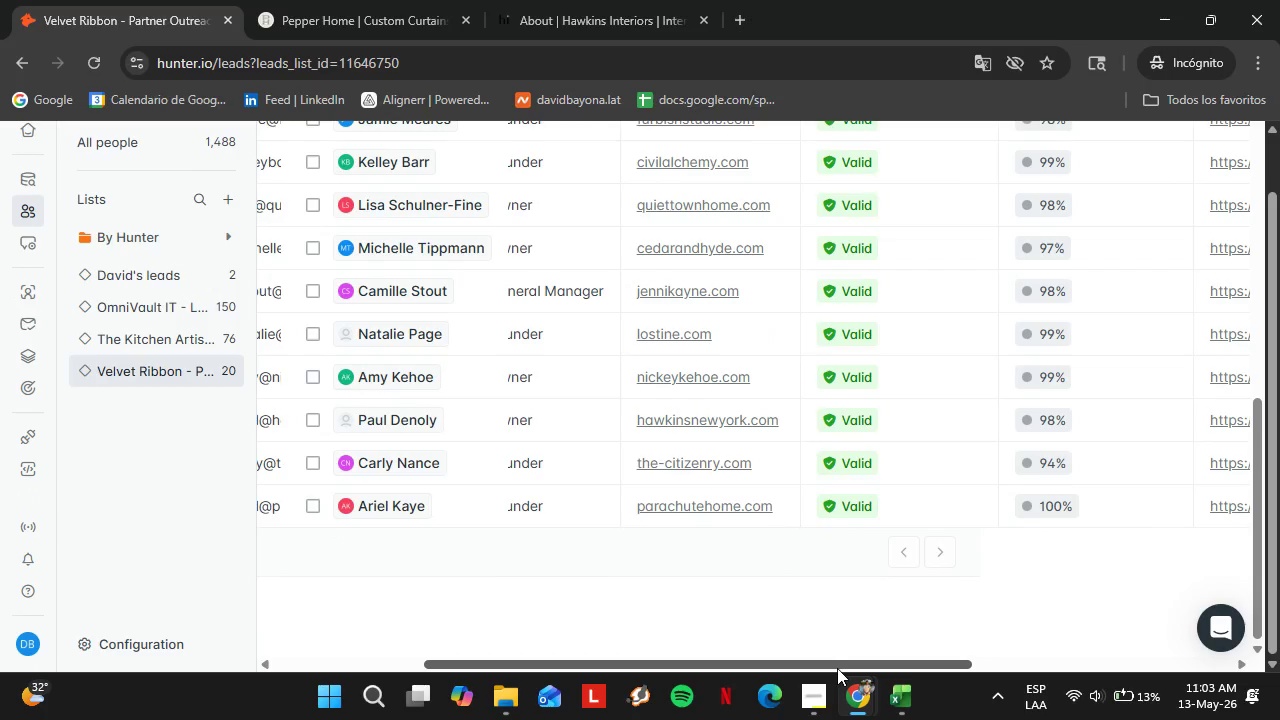 
left_click_drag(start_coordinate=[837, 668], to_coordinate=[959, 655])
 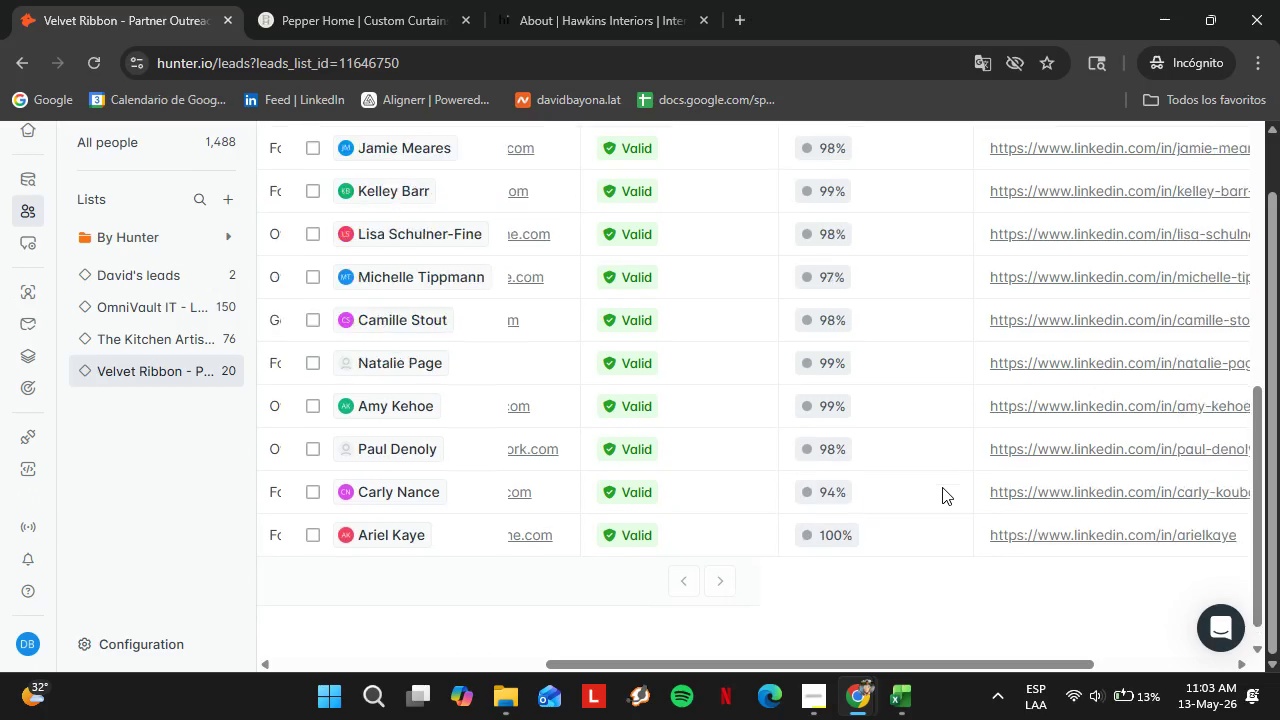 
scroll: coordinate [942, 487], scroll_direction: up, amount: 7.0
 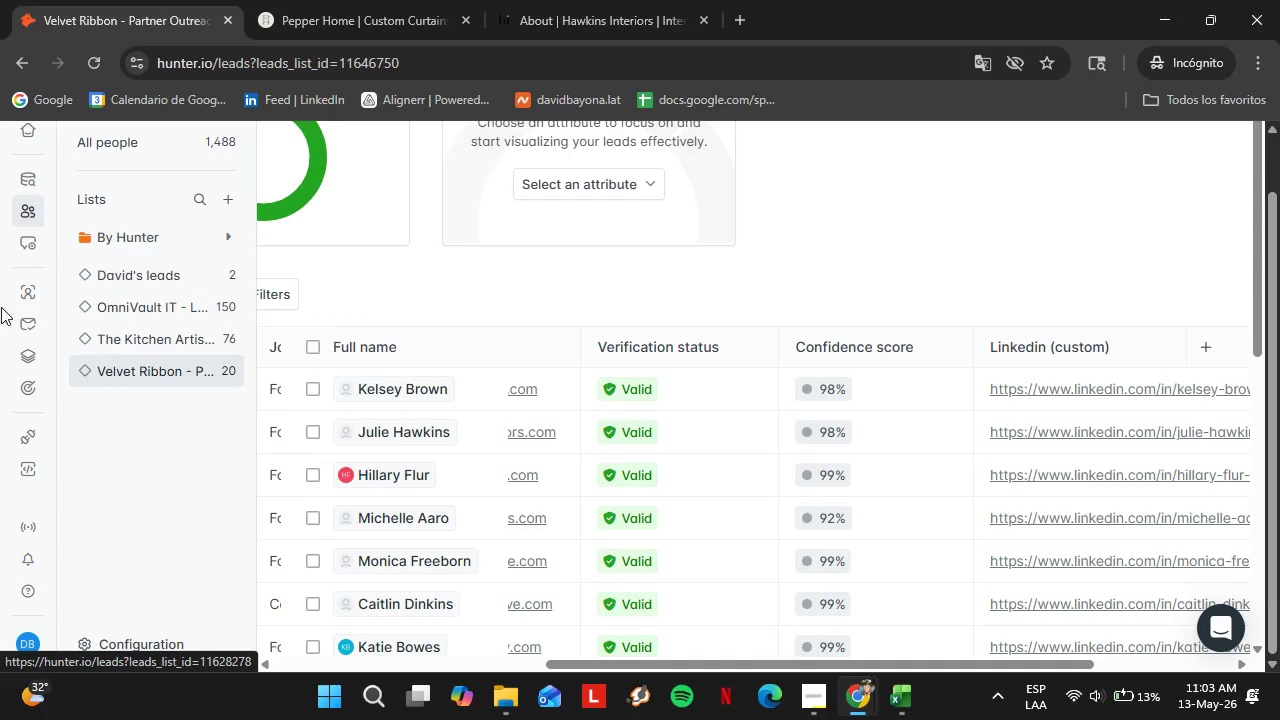 
left_click([23, 288])
 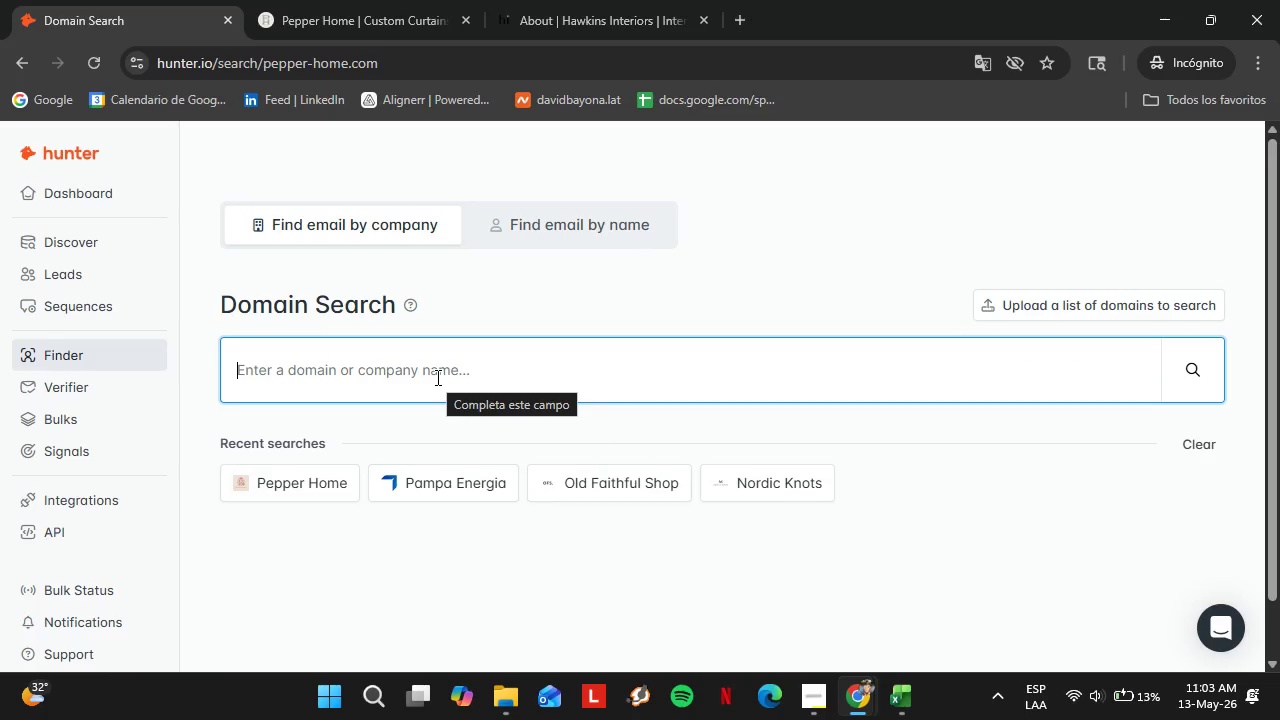 
wait(7.84)
 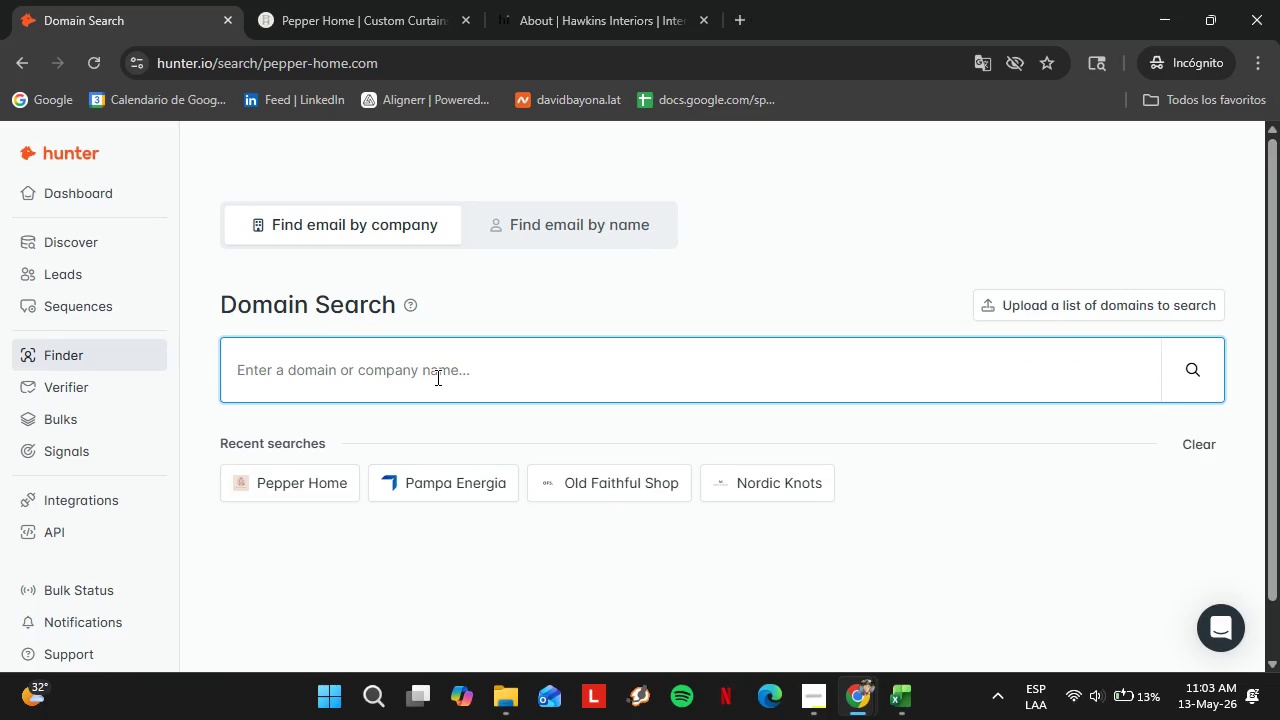 
type(pomegranateinc.com)
 